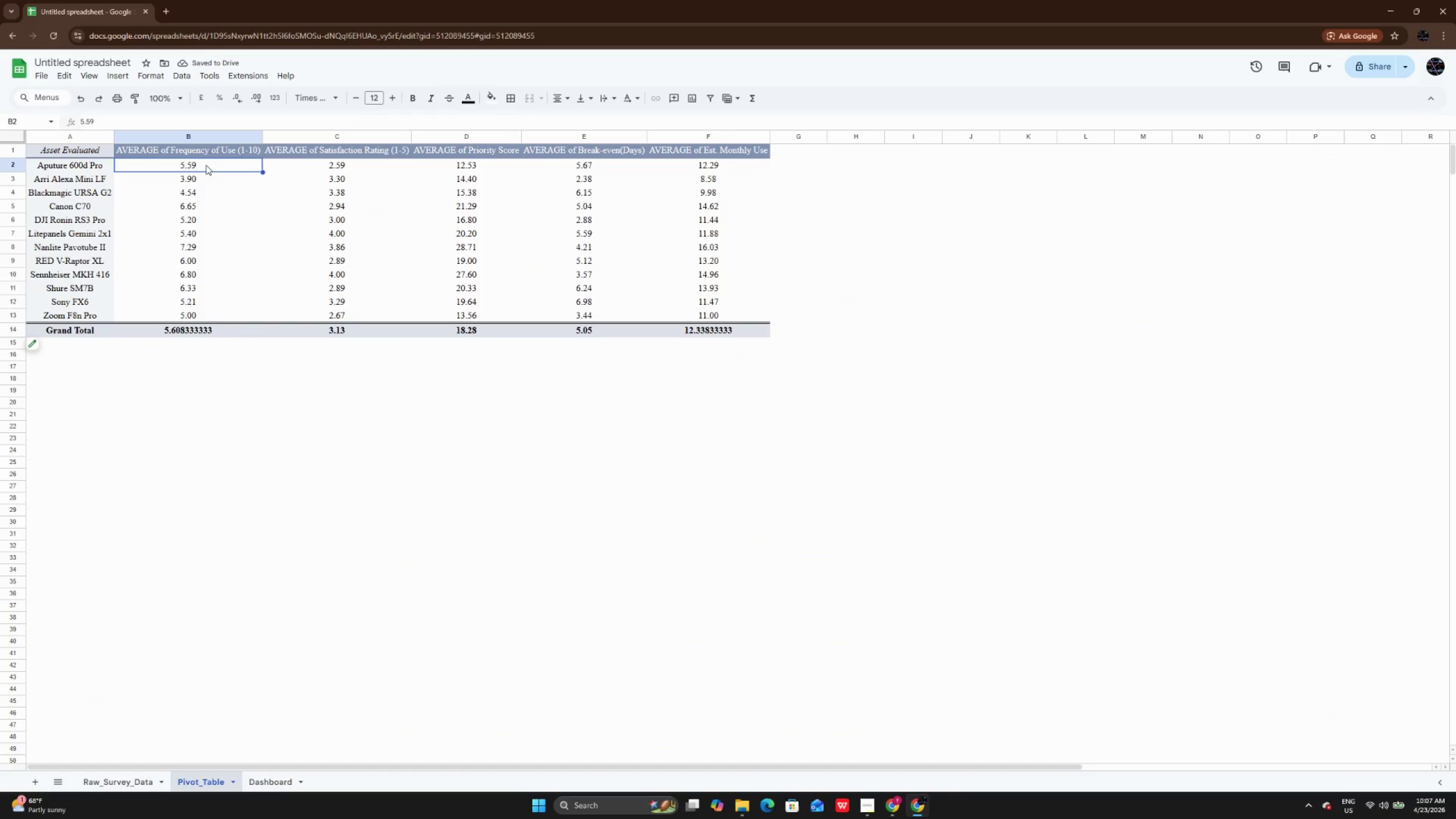 
double_click([204, 168])
 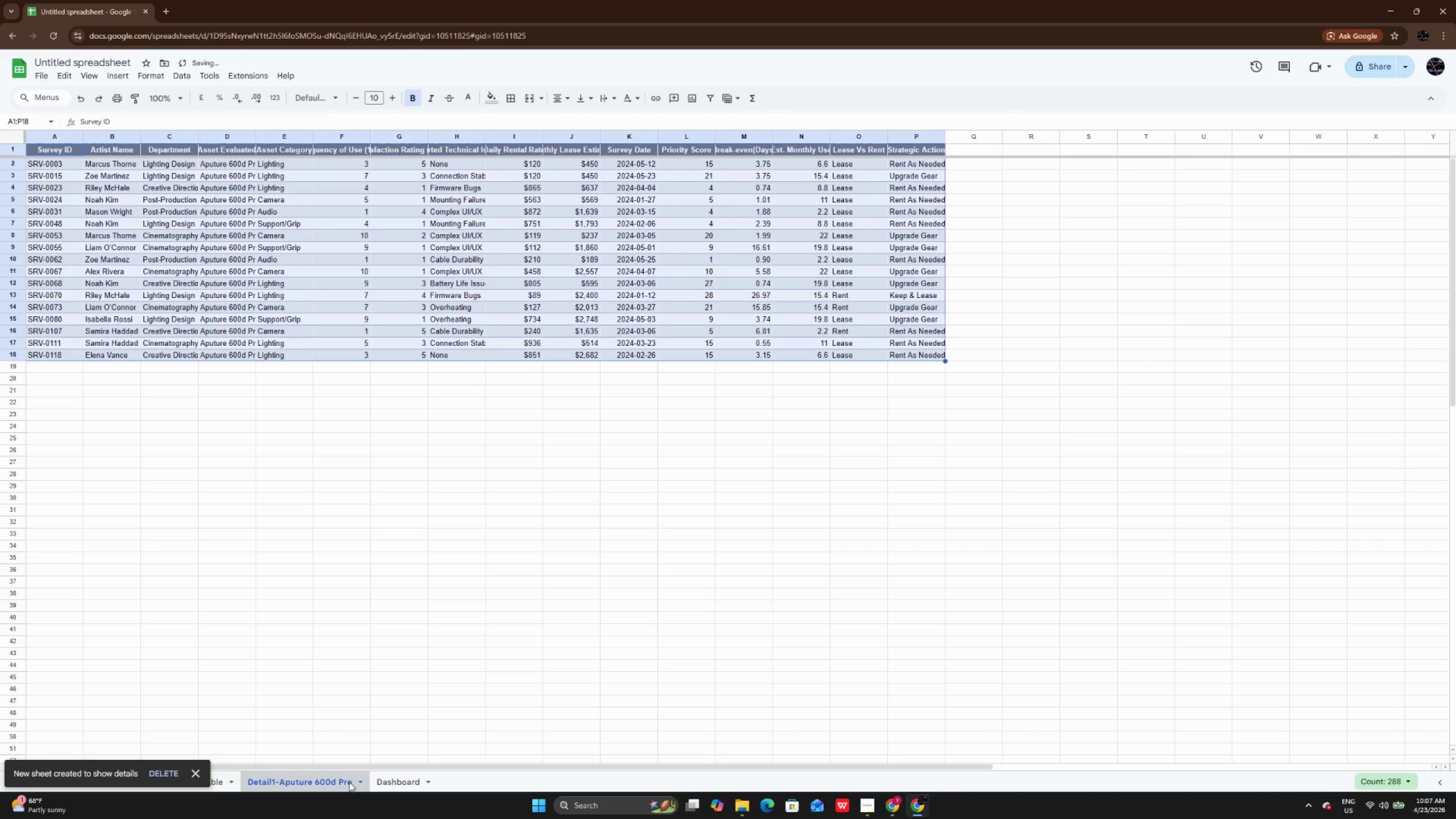 
right_click([349, 782])
 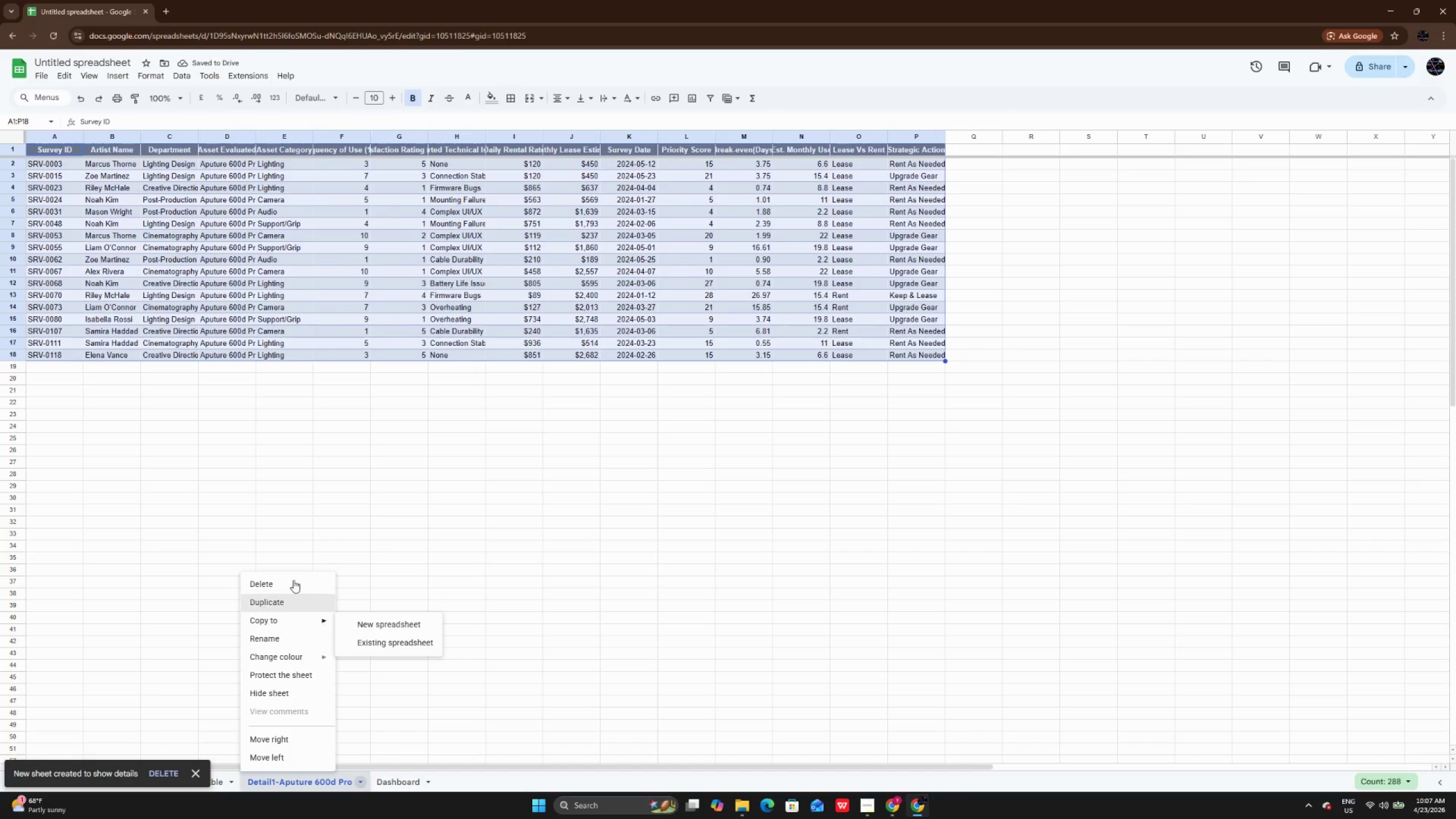 
left_click([288, 577])
 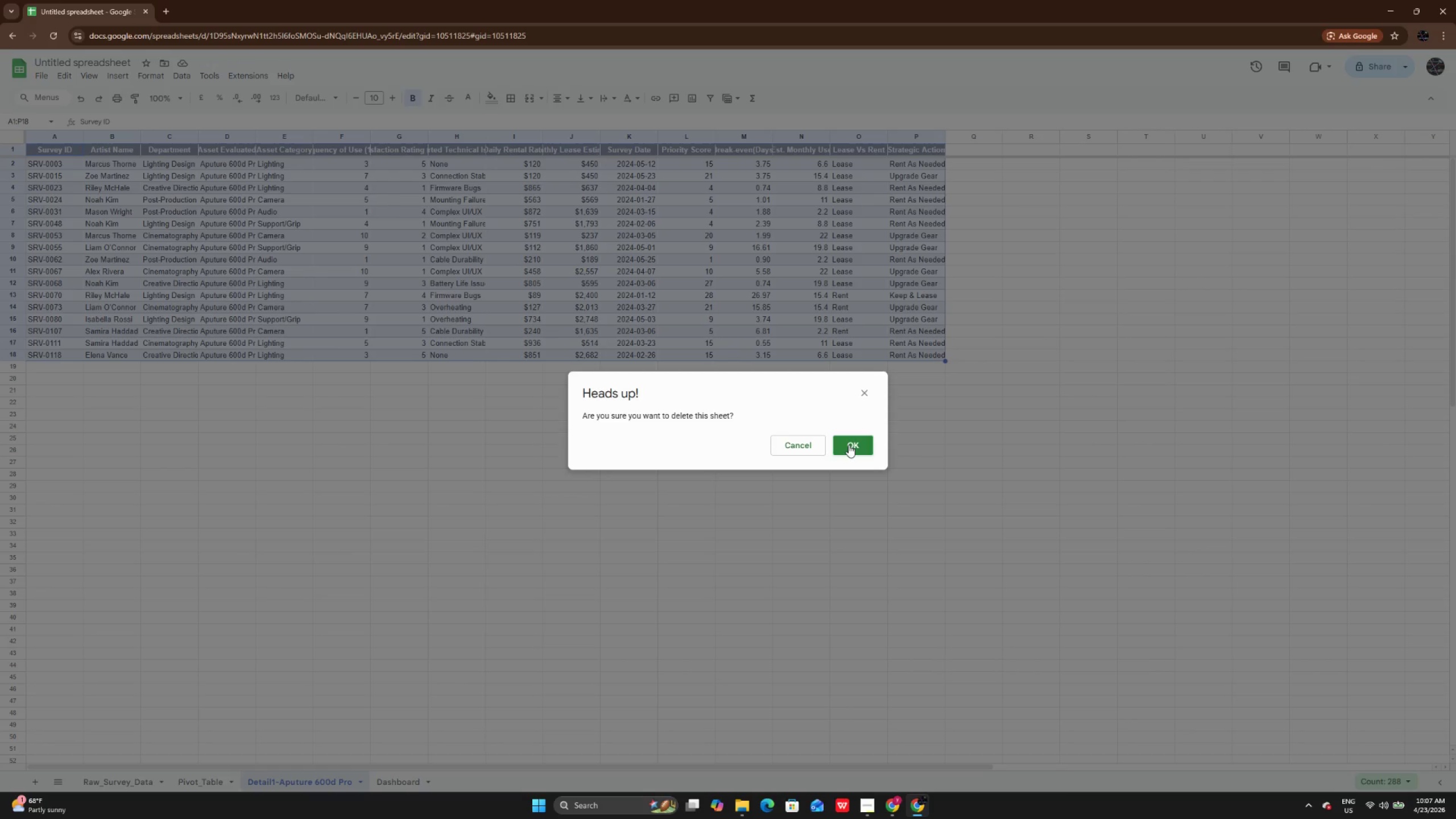 
left_click([848, 445])
 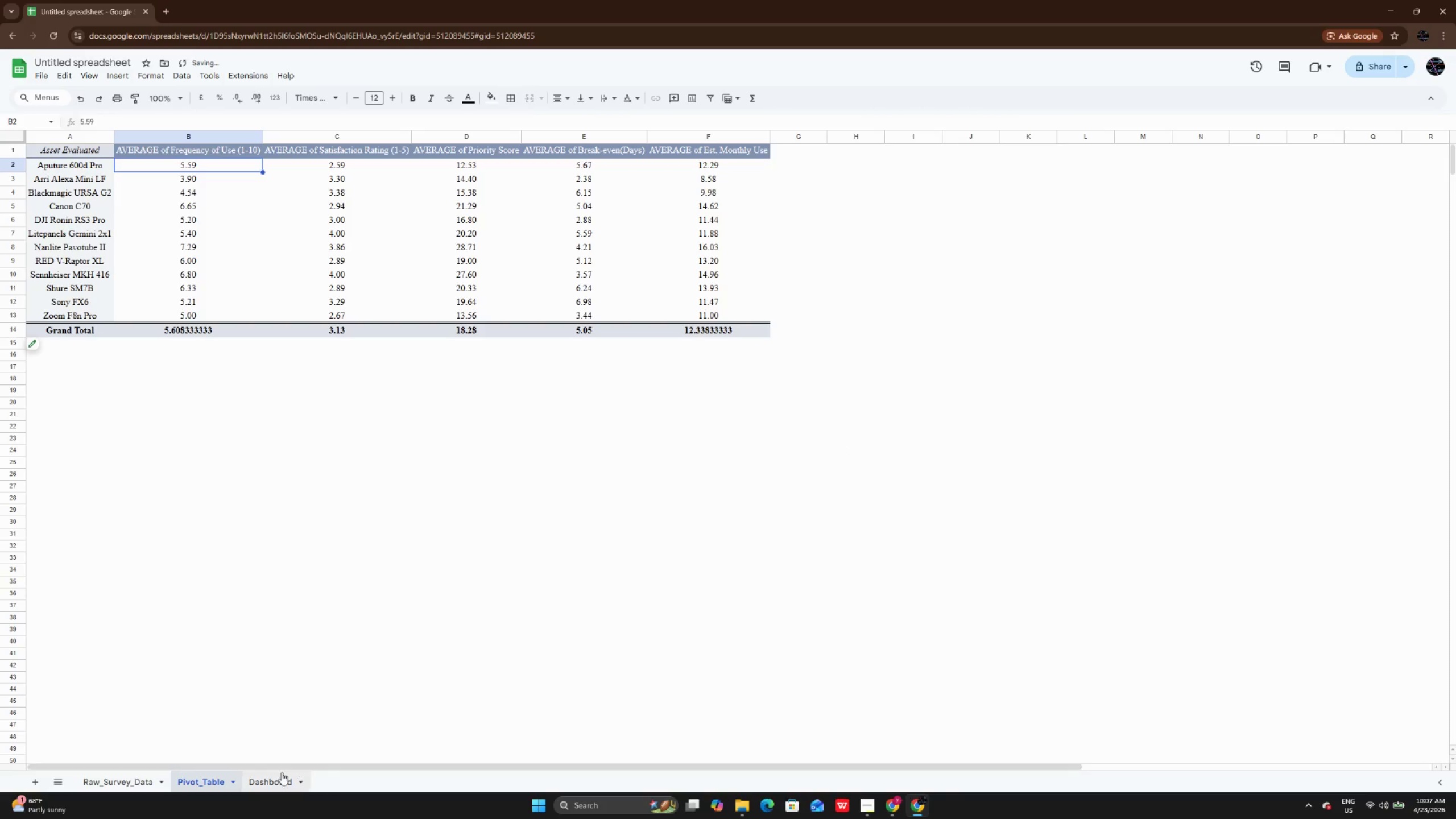 
left_click([281, 784])
 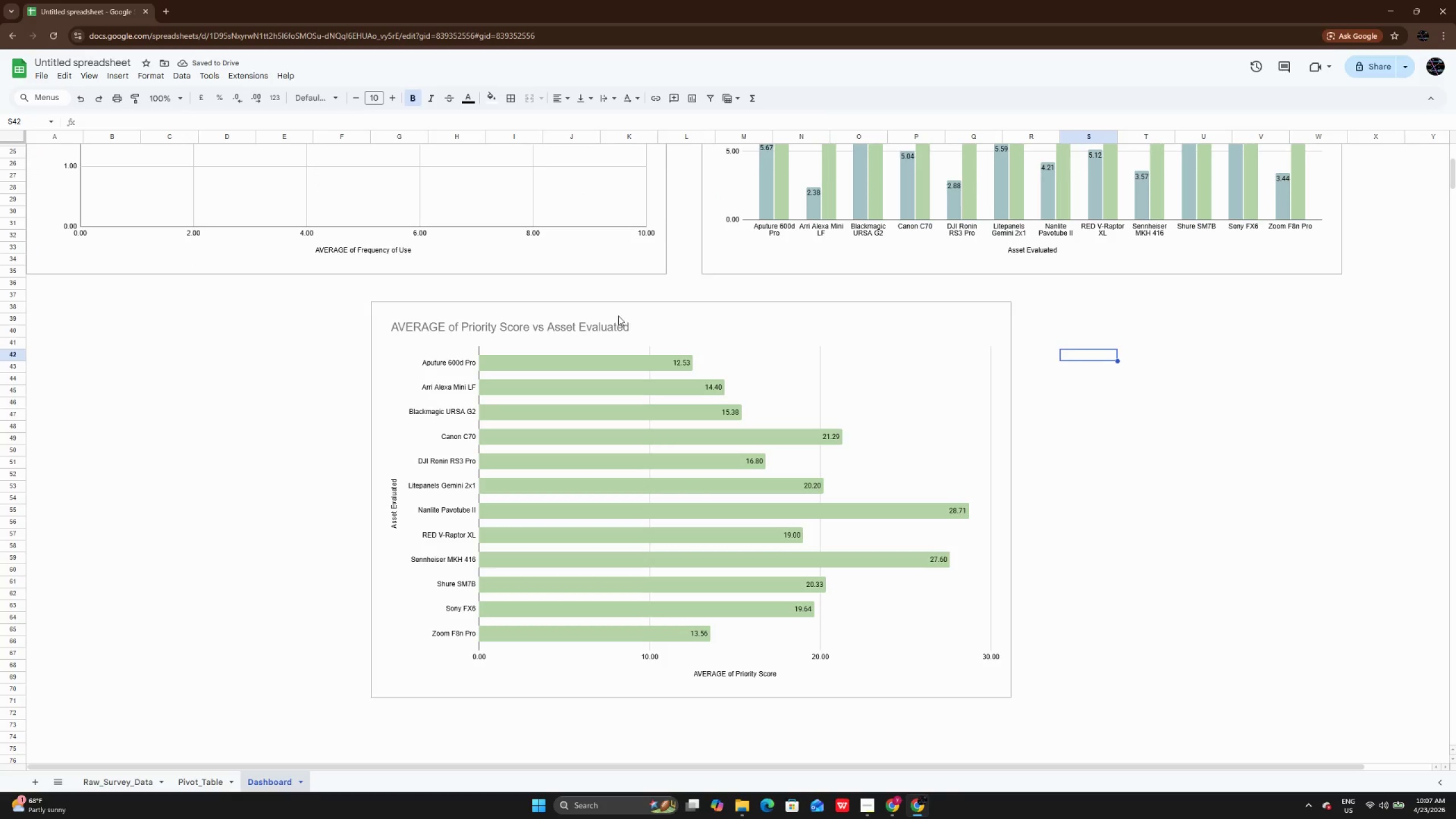 
scroll: coordinate [617, 322], scroll_direction: up, amount: 7.0
 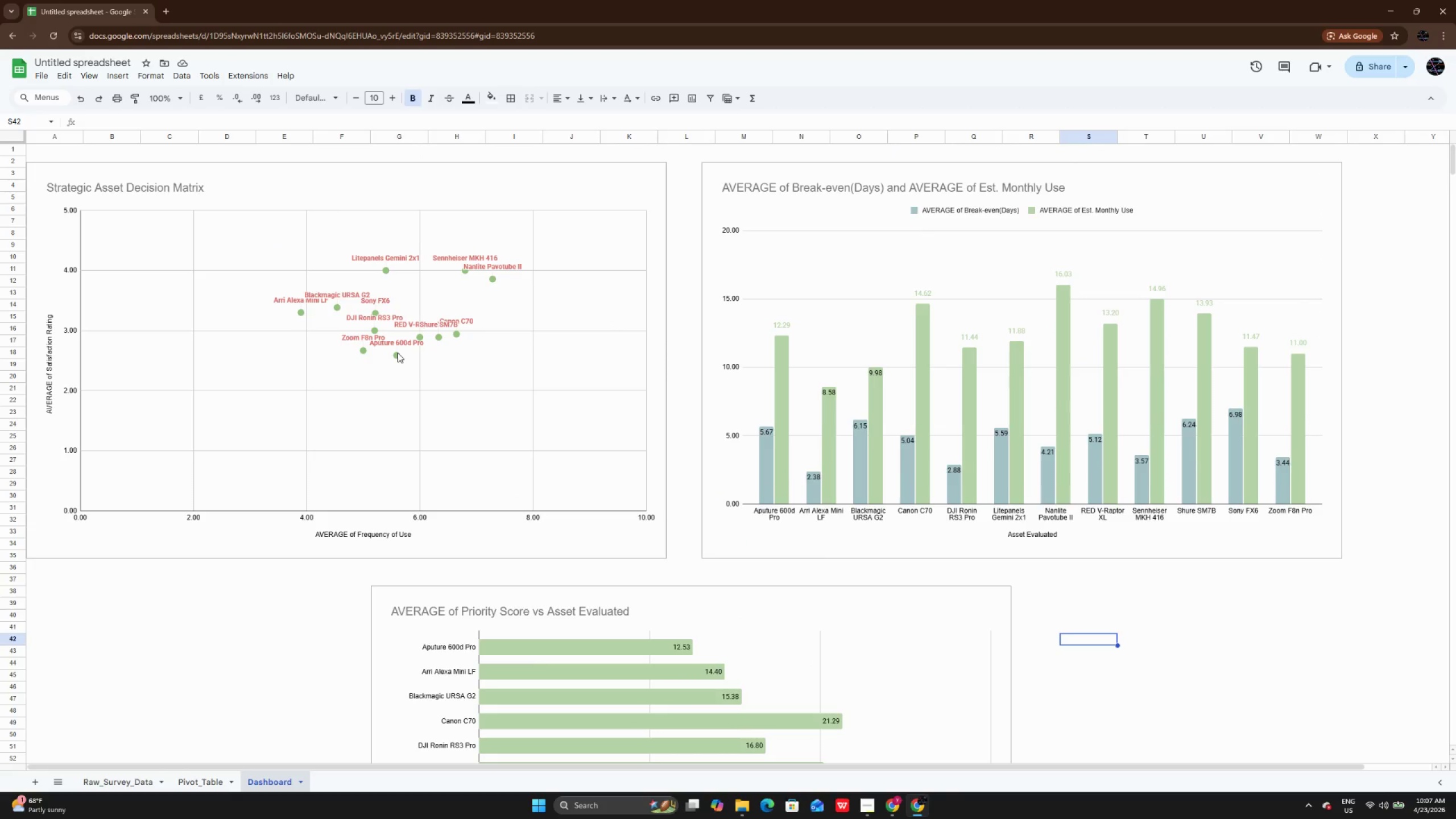 
left_click([398, 353])
 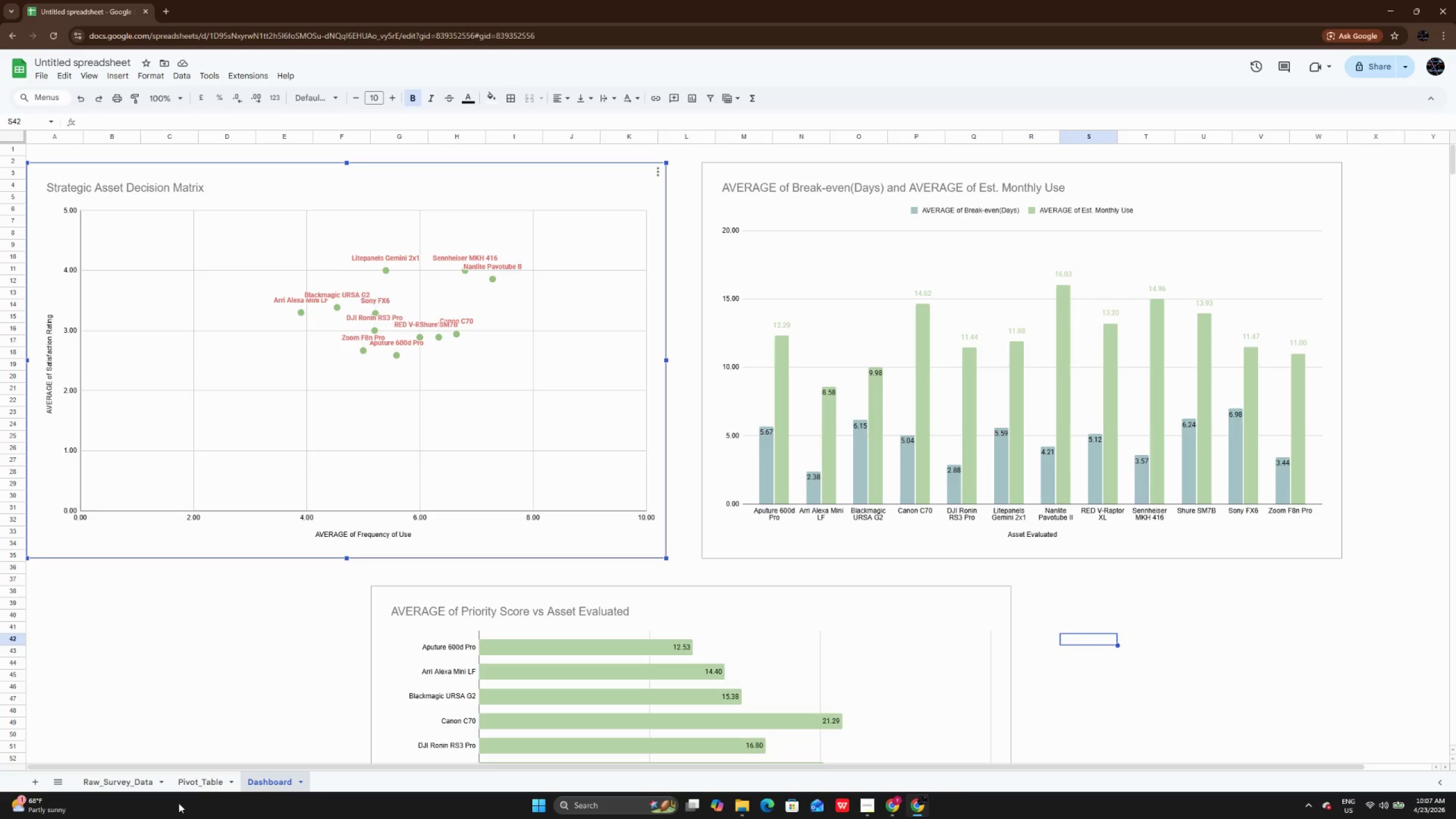 
wait(5.33)
 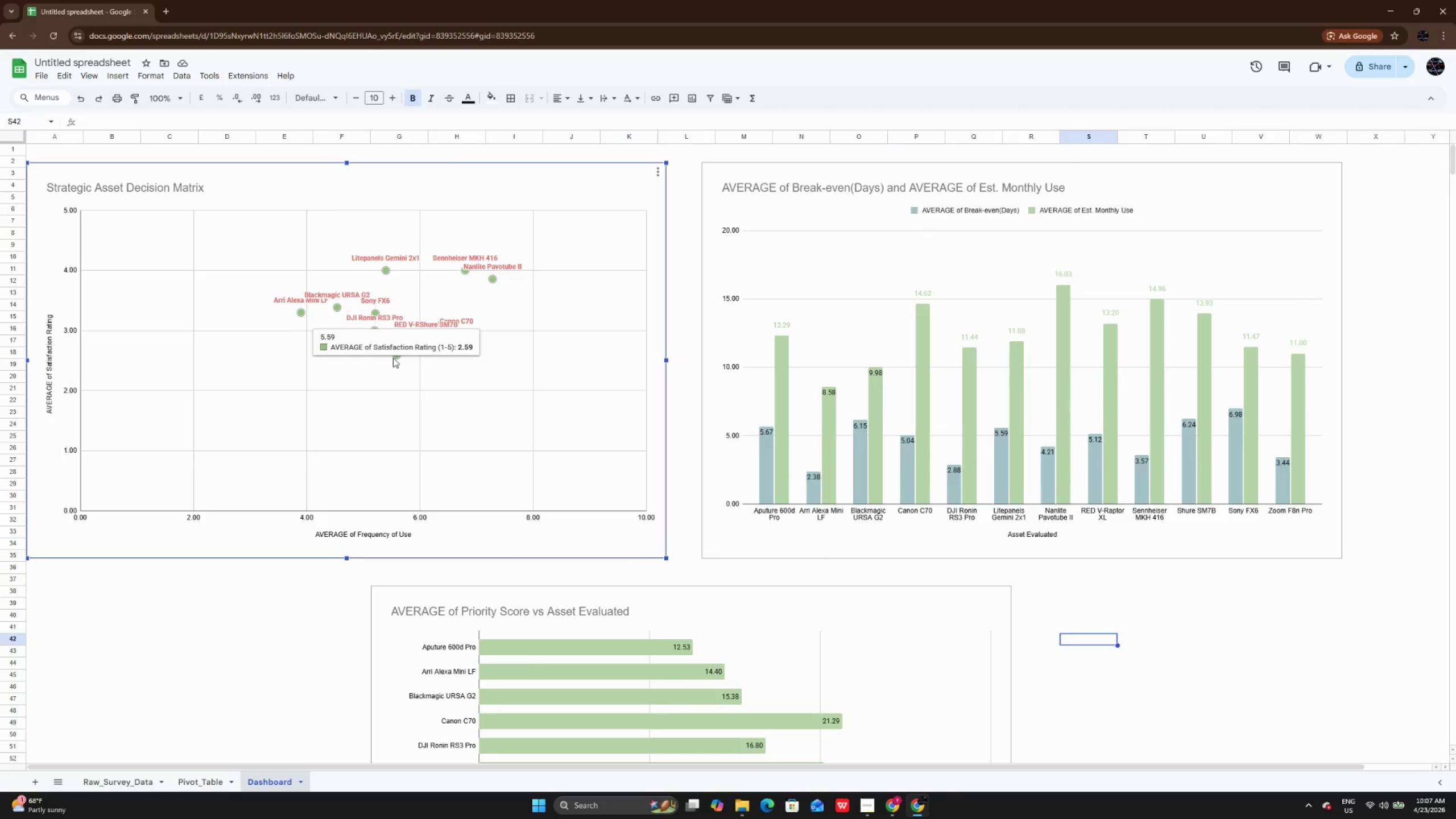 
left_click([128, 789])
 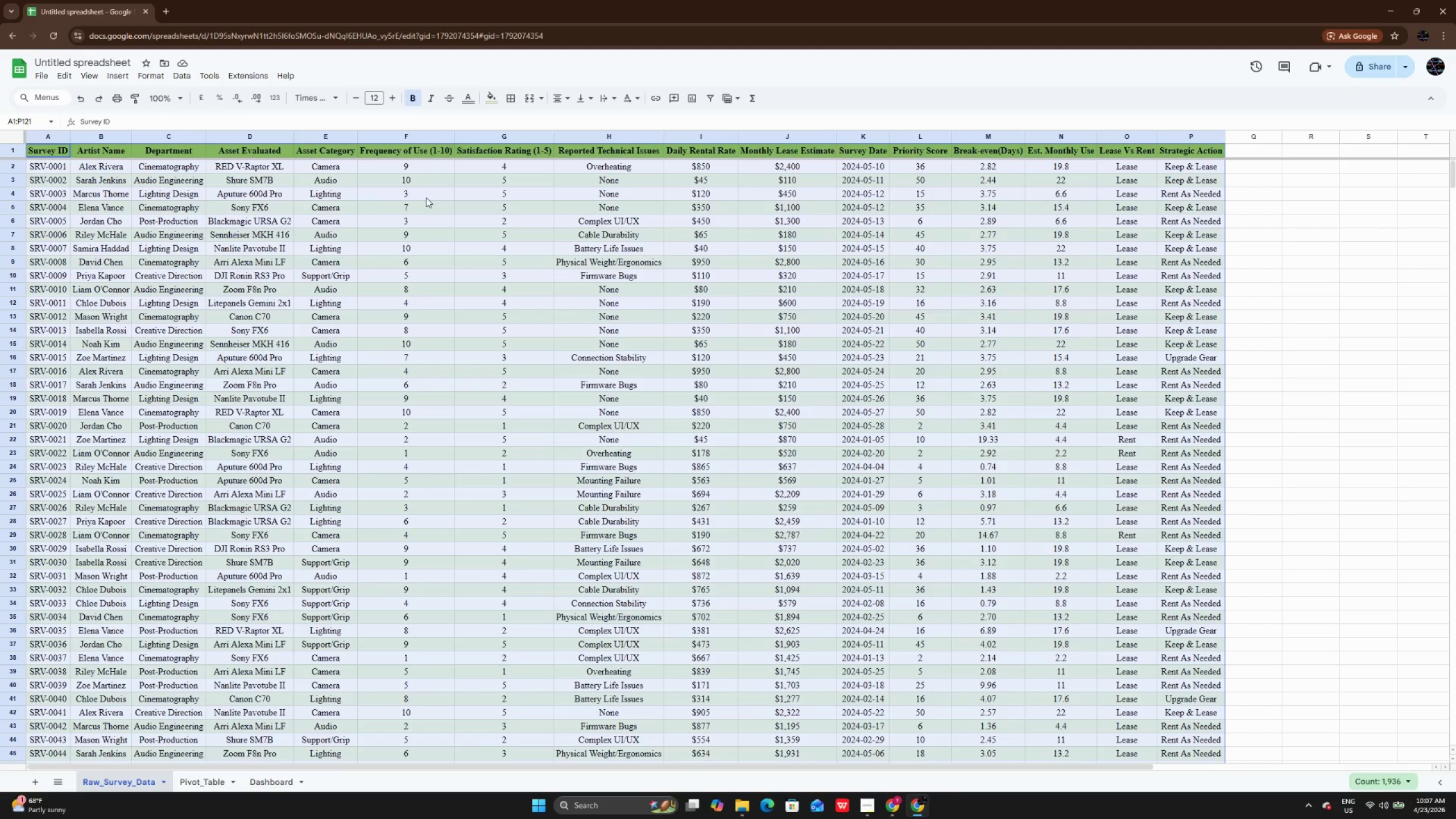 
double_click([426, 193])
 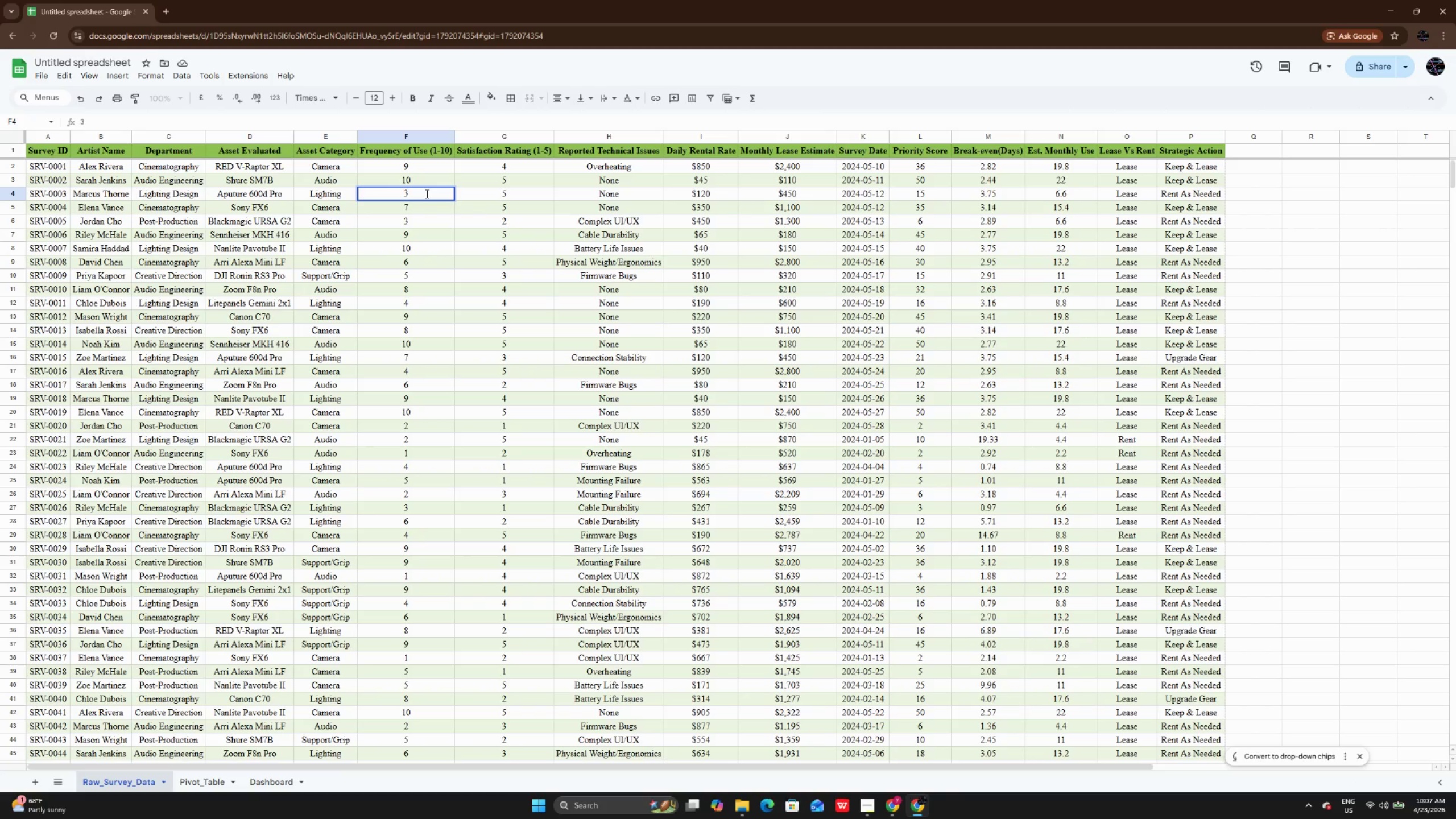 
key(Backspace)
 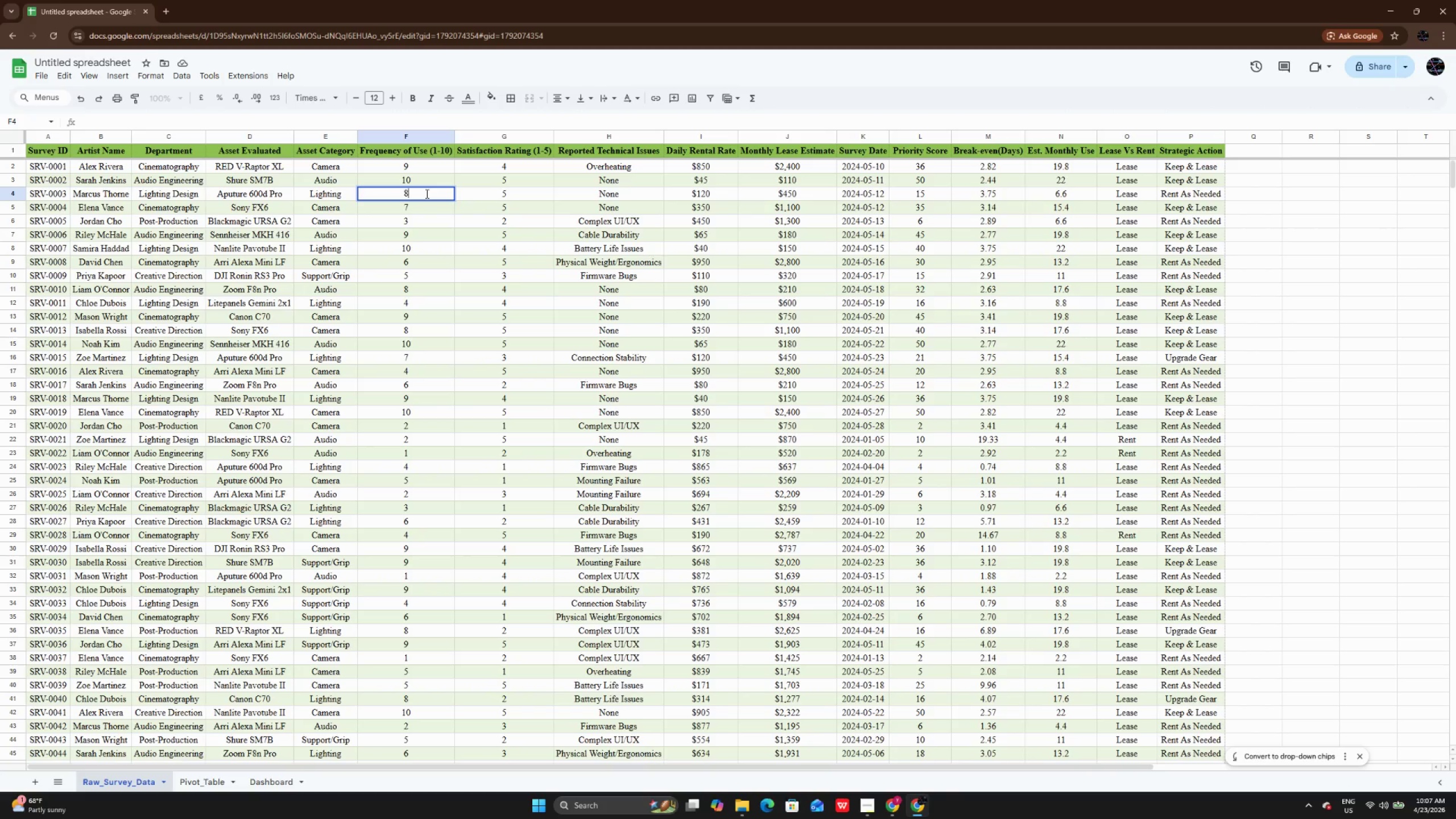 
key(Numpad8)
 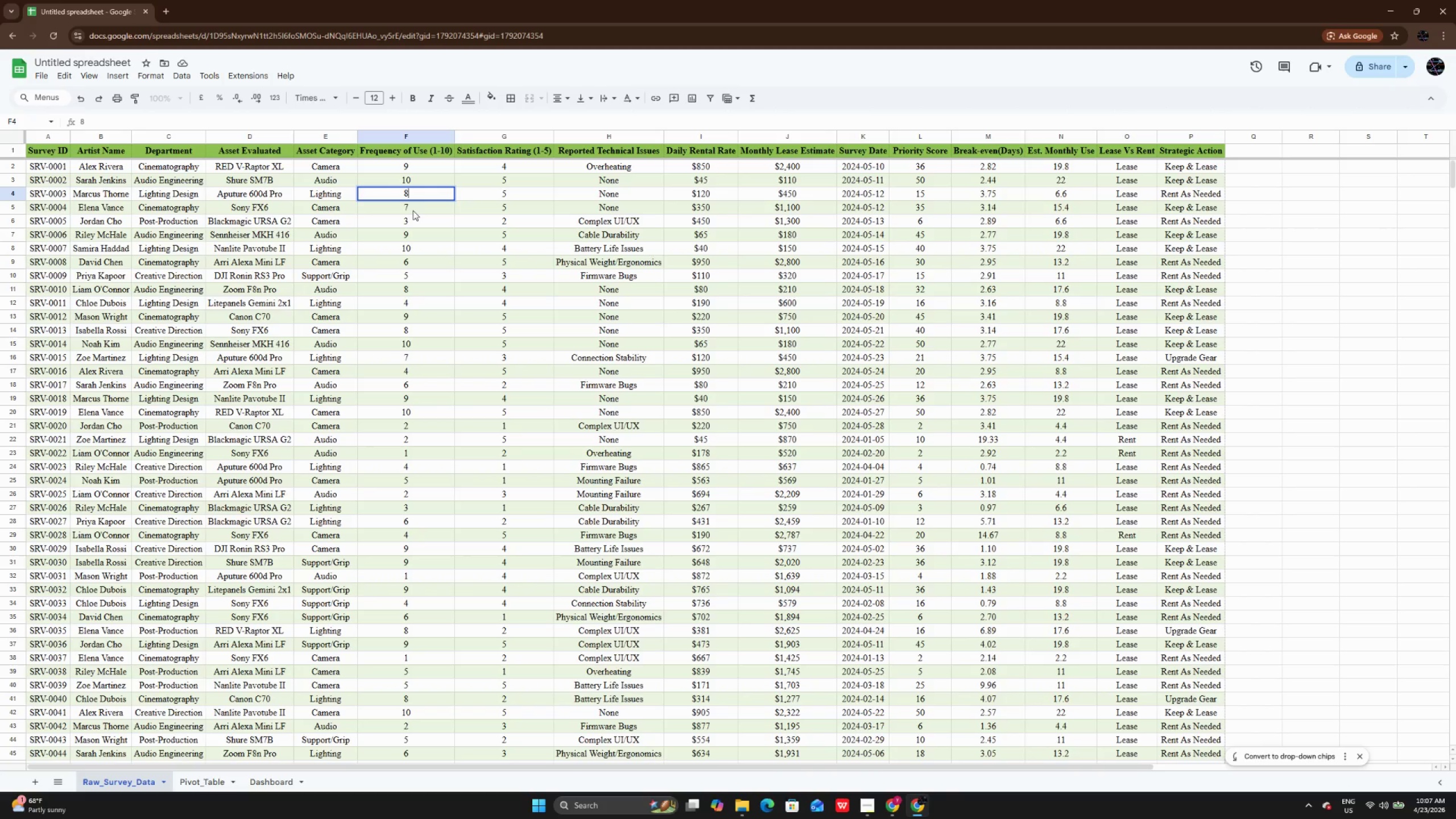 
left_click([413, 210])
 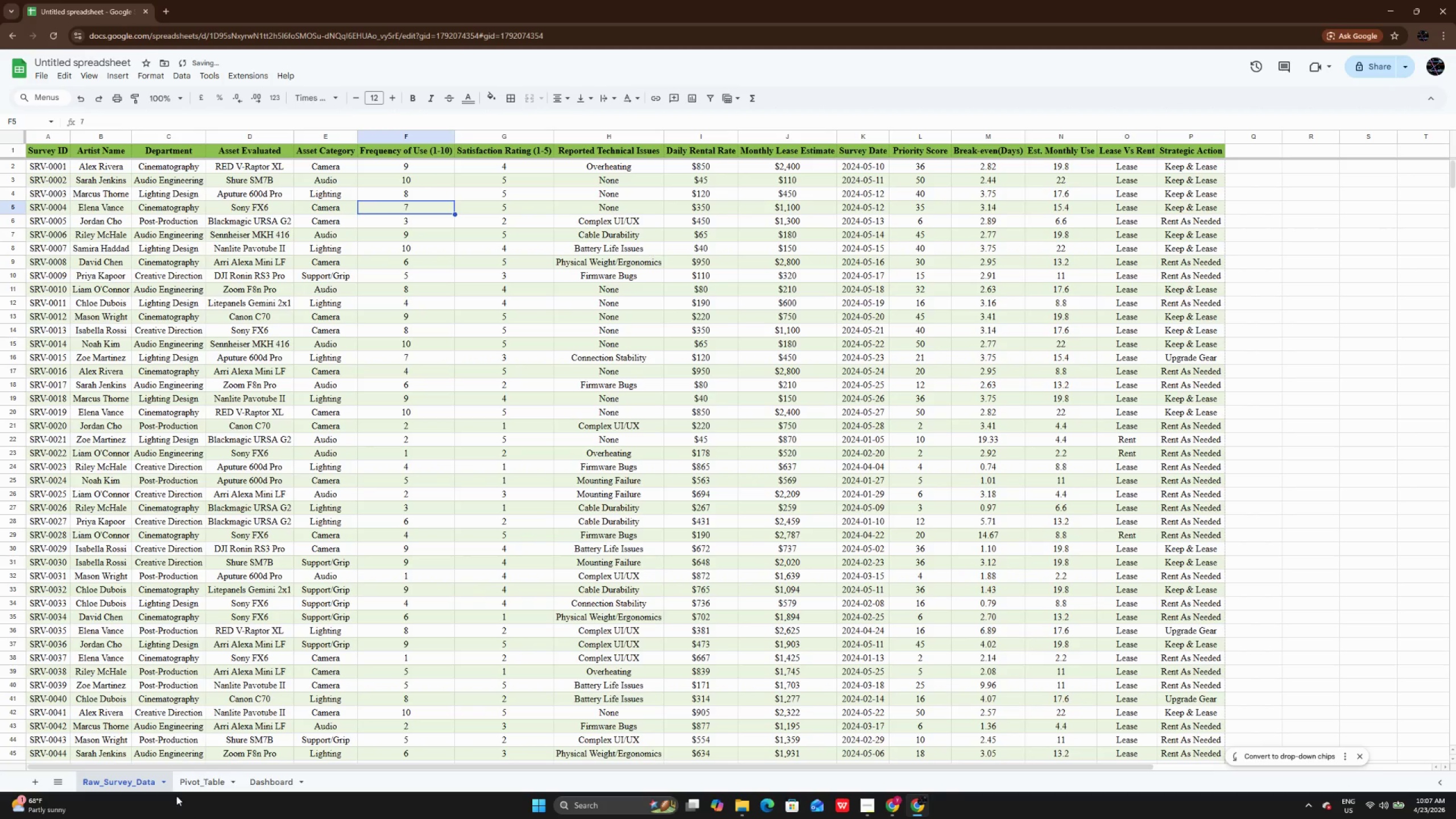 
left_click([180, 778])
 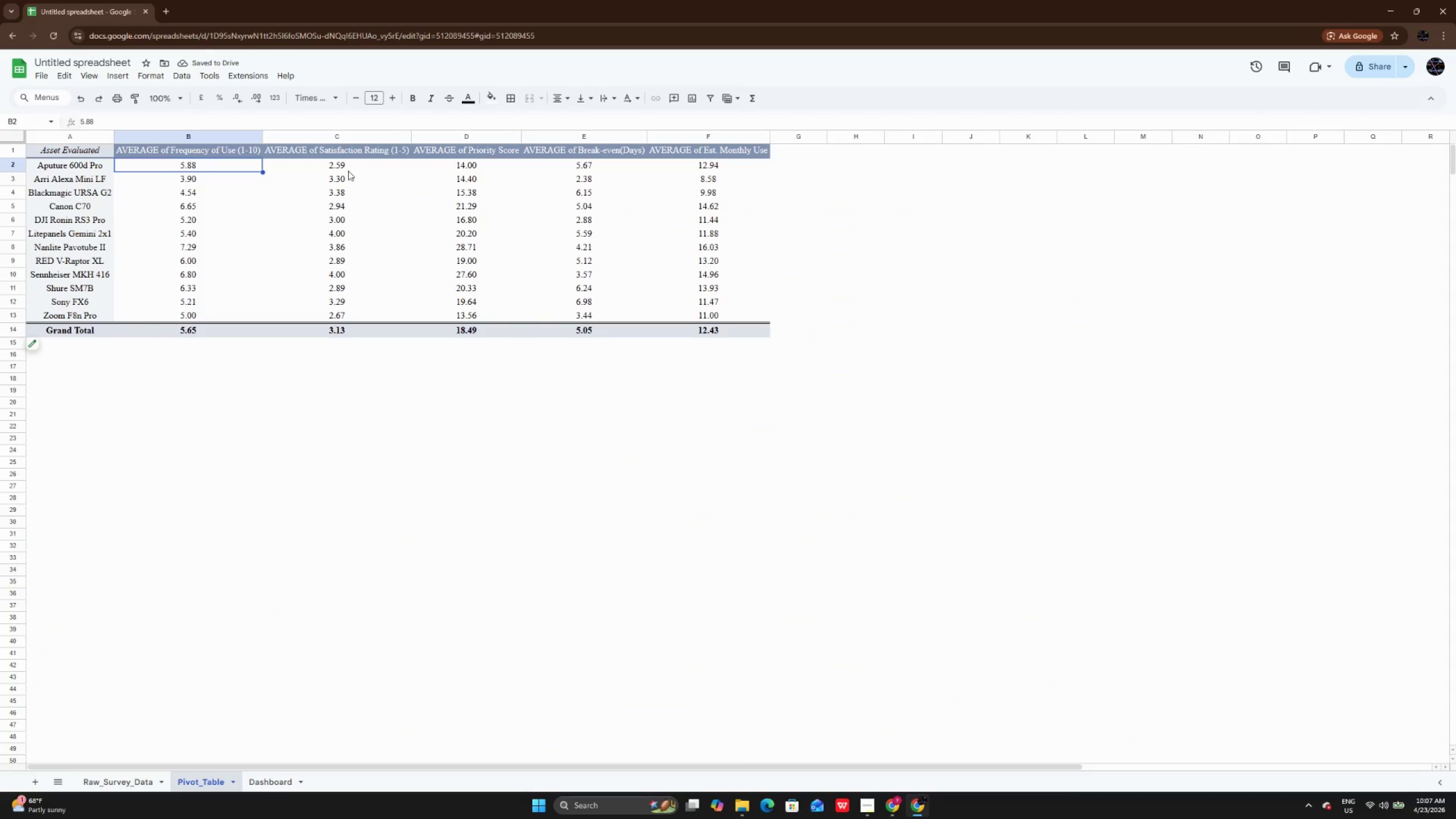 
left_click([348, 166])
 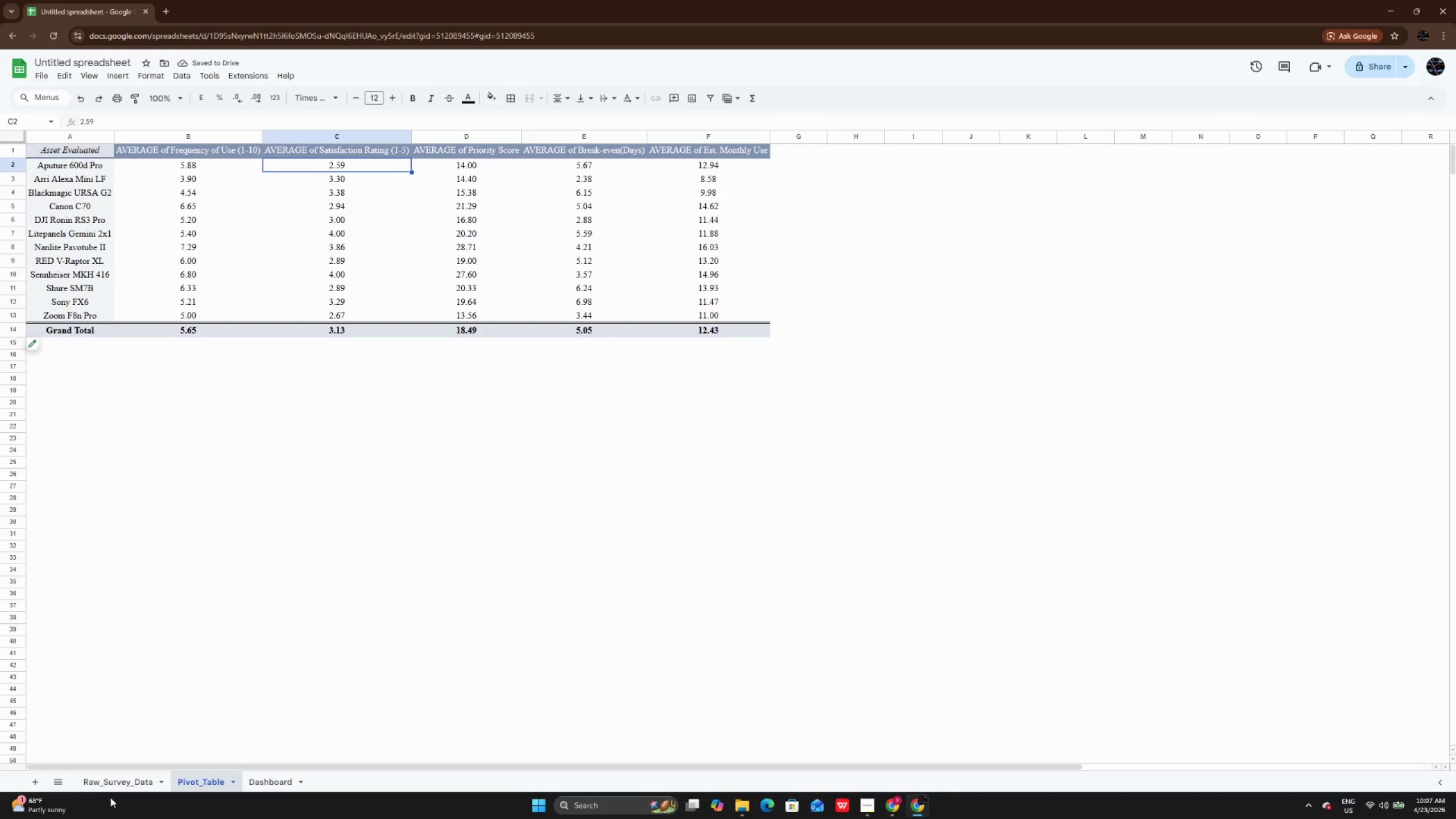 
left_click([113, 777])
 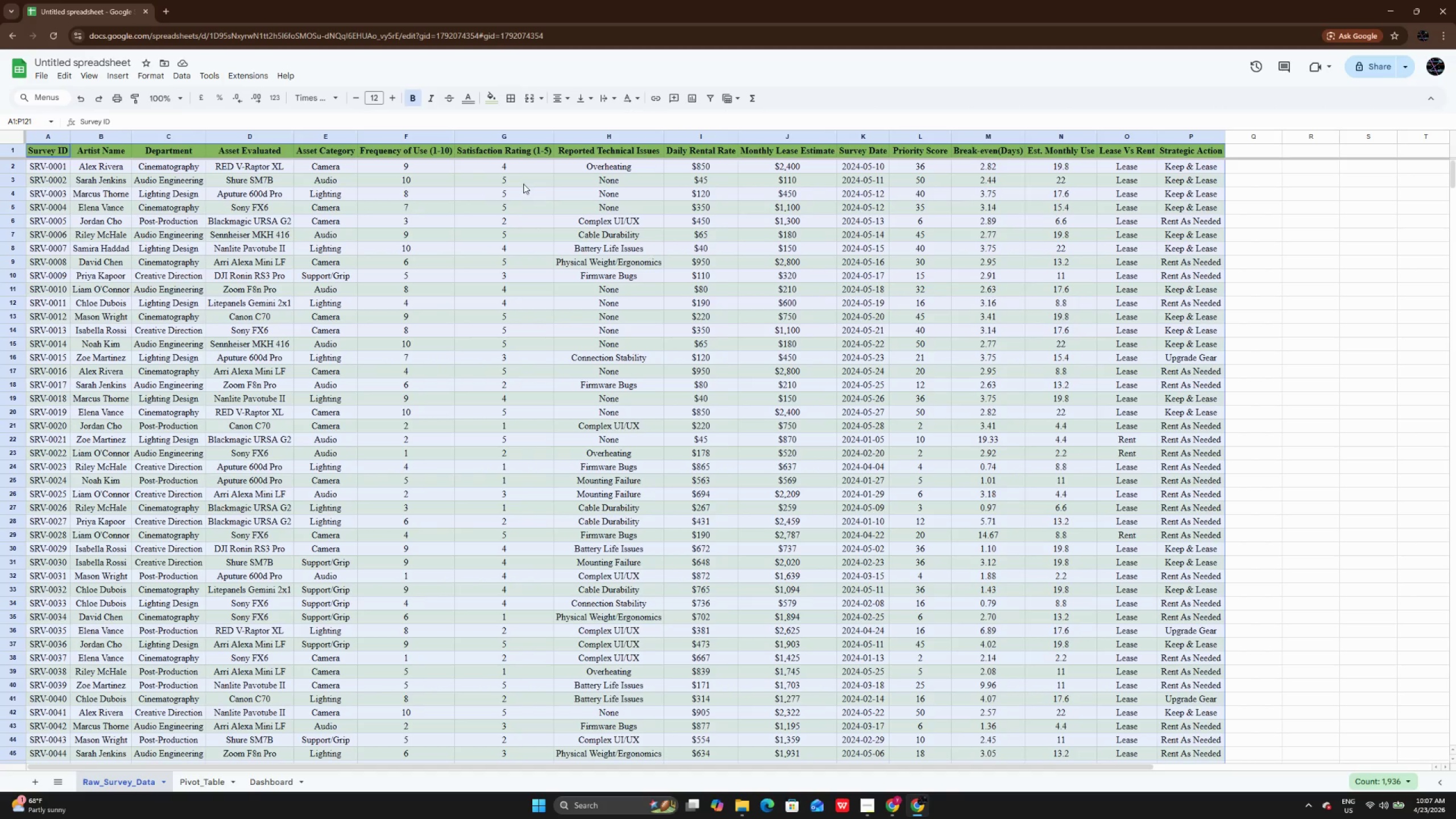 
double_click([523, 183])
 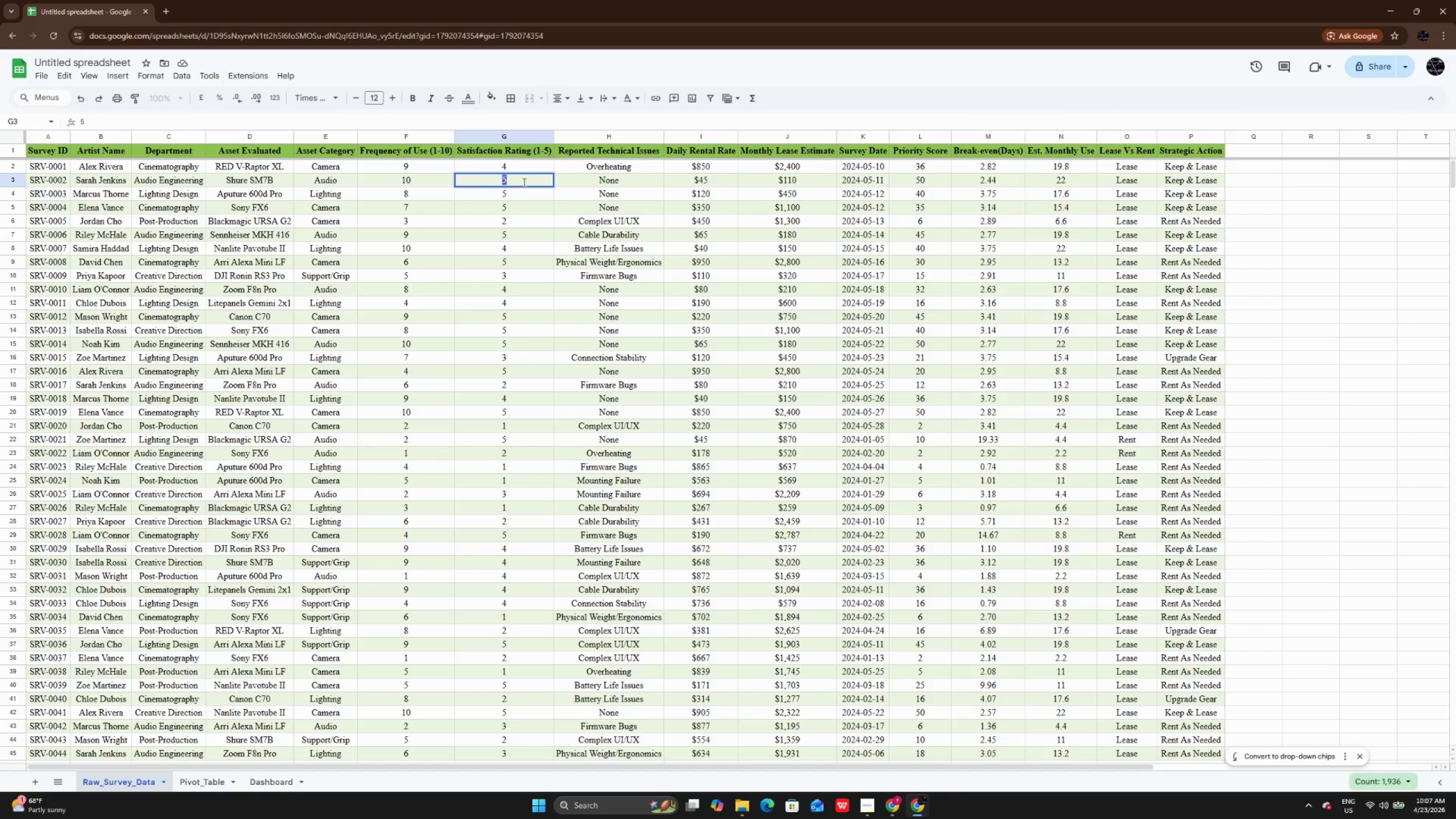 
triple_click([523, 183])
 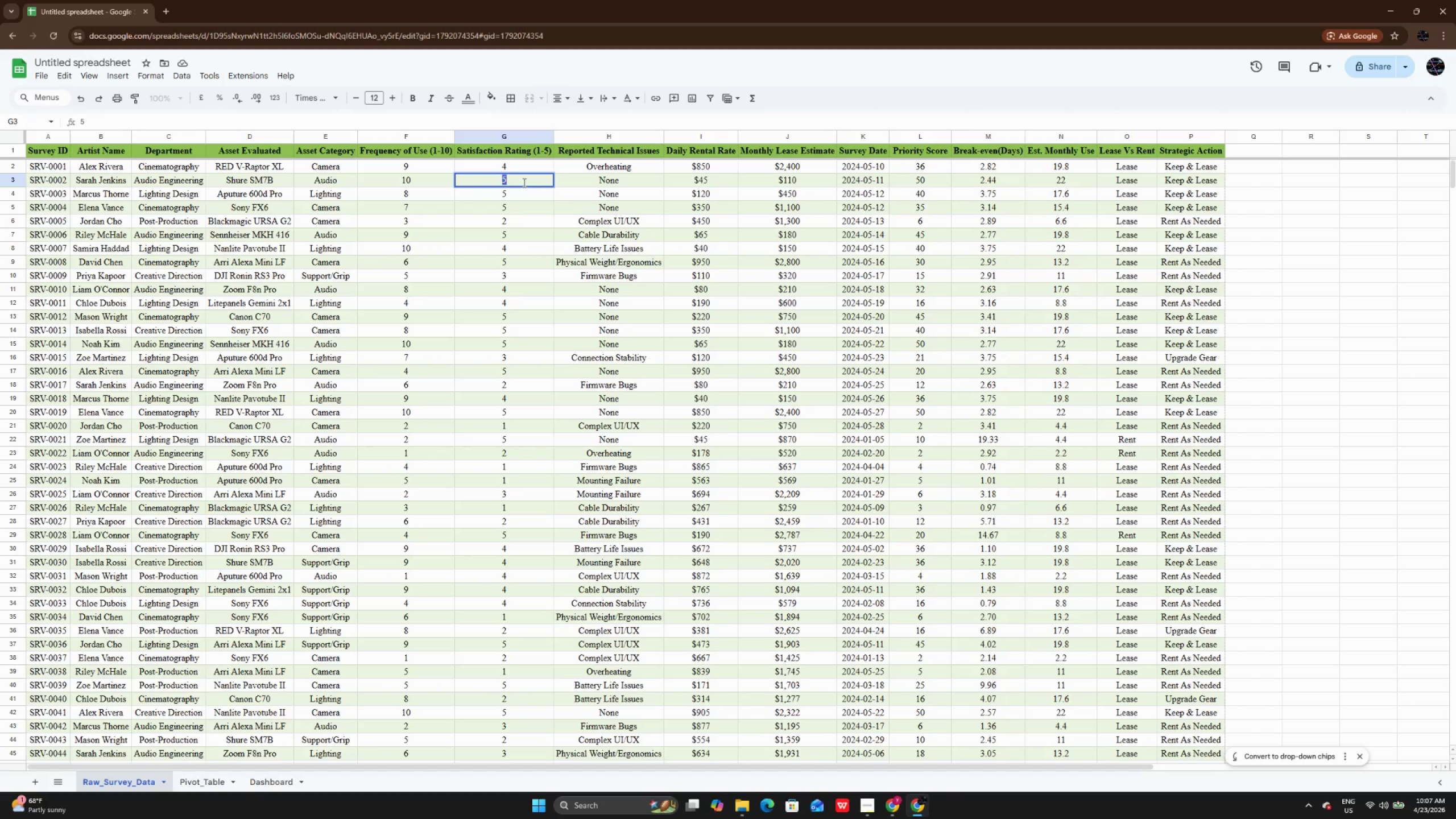 
key(Backspace)
 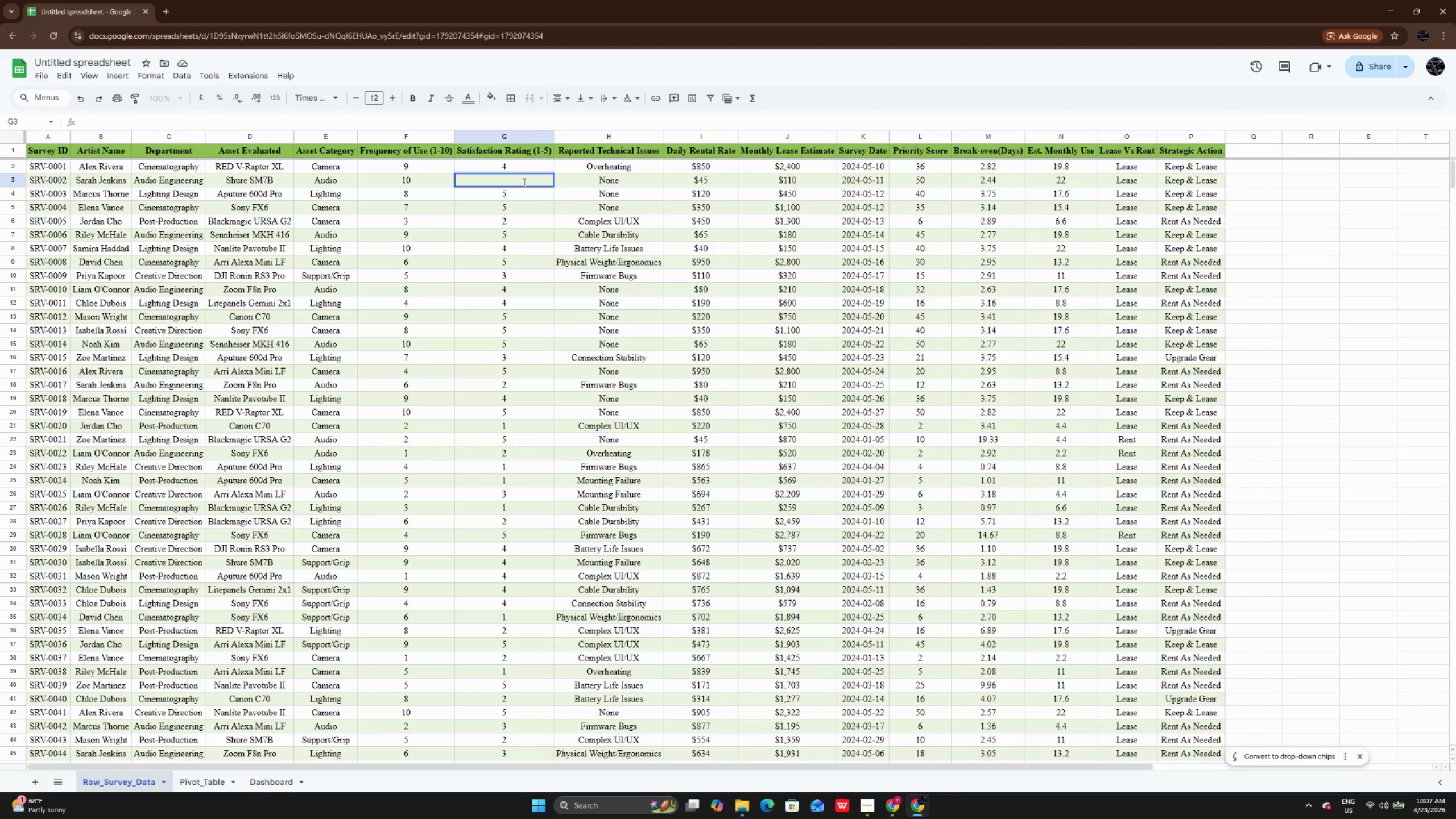 
key(Numpad1)
 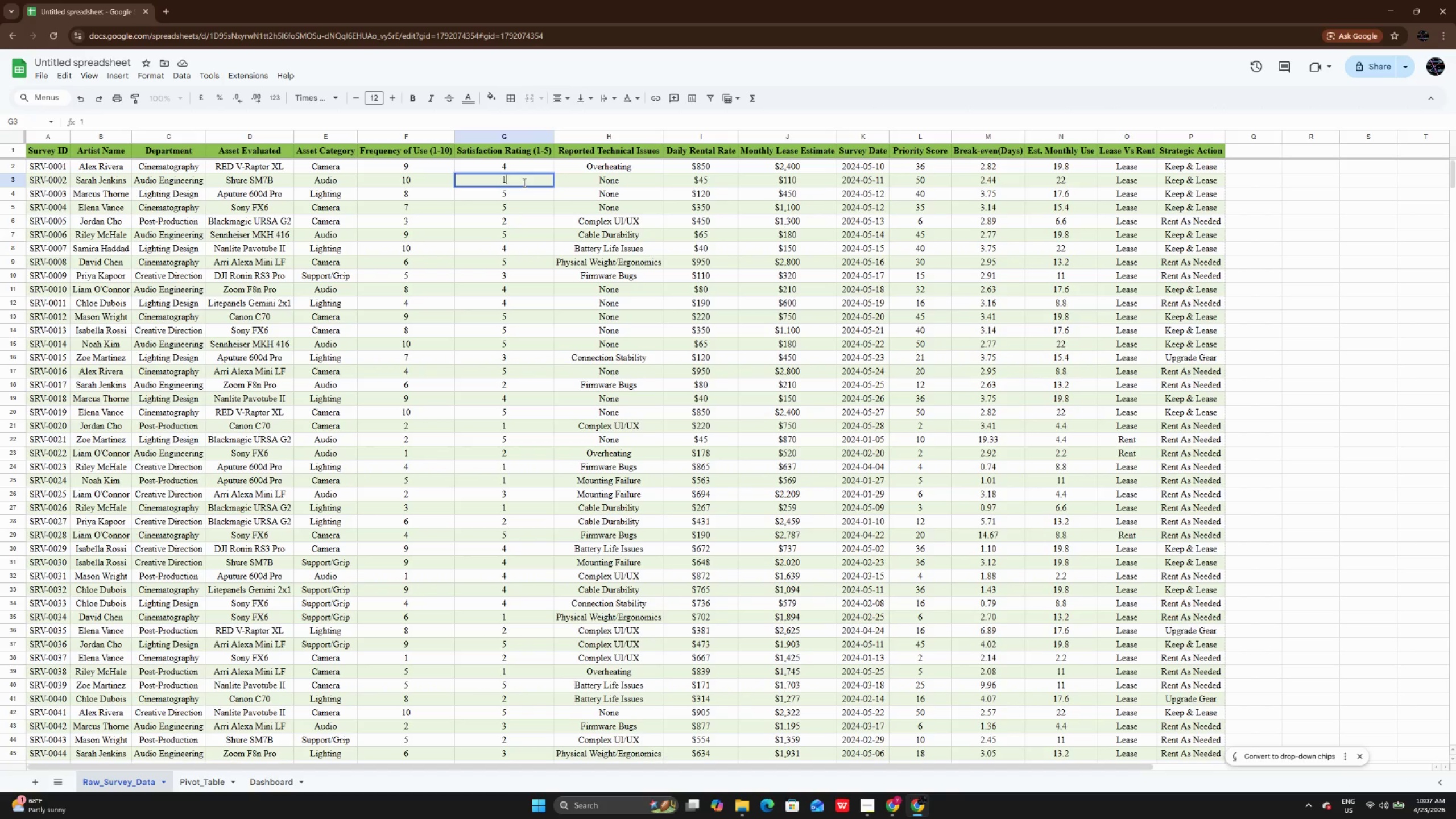 
key(Control+Z)
 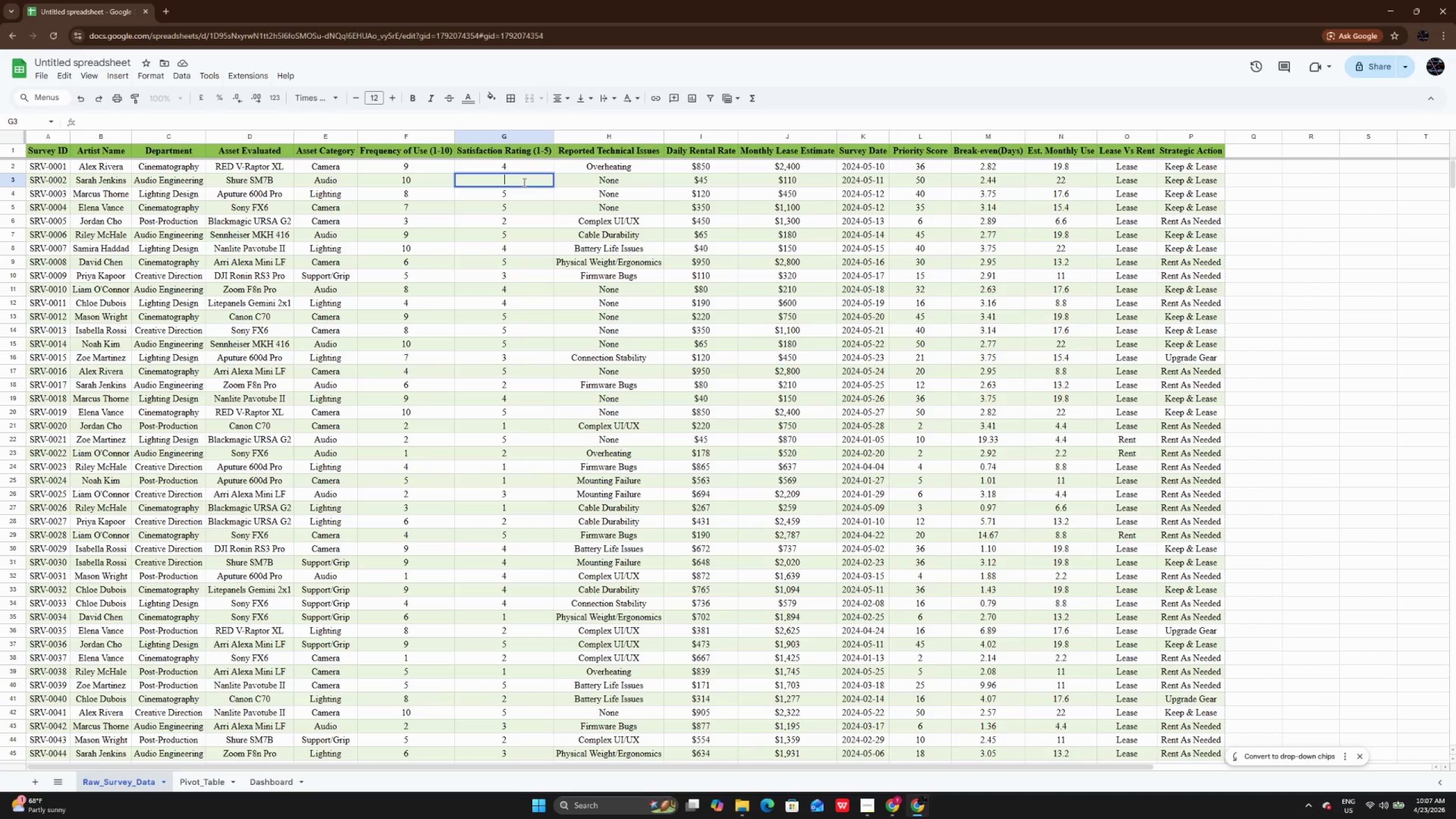 
key(Control+Z)
 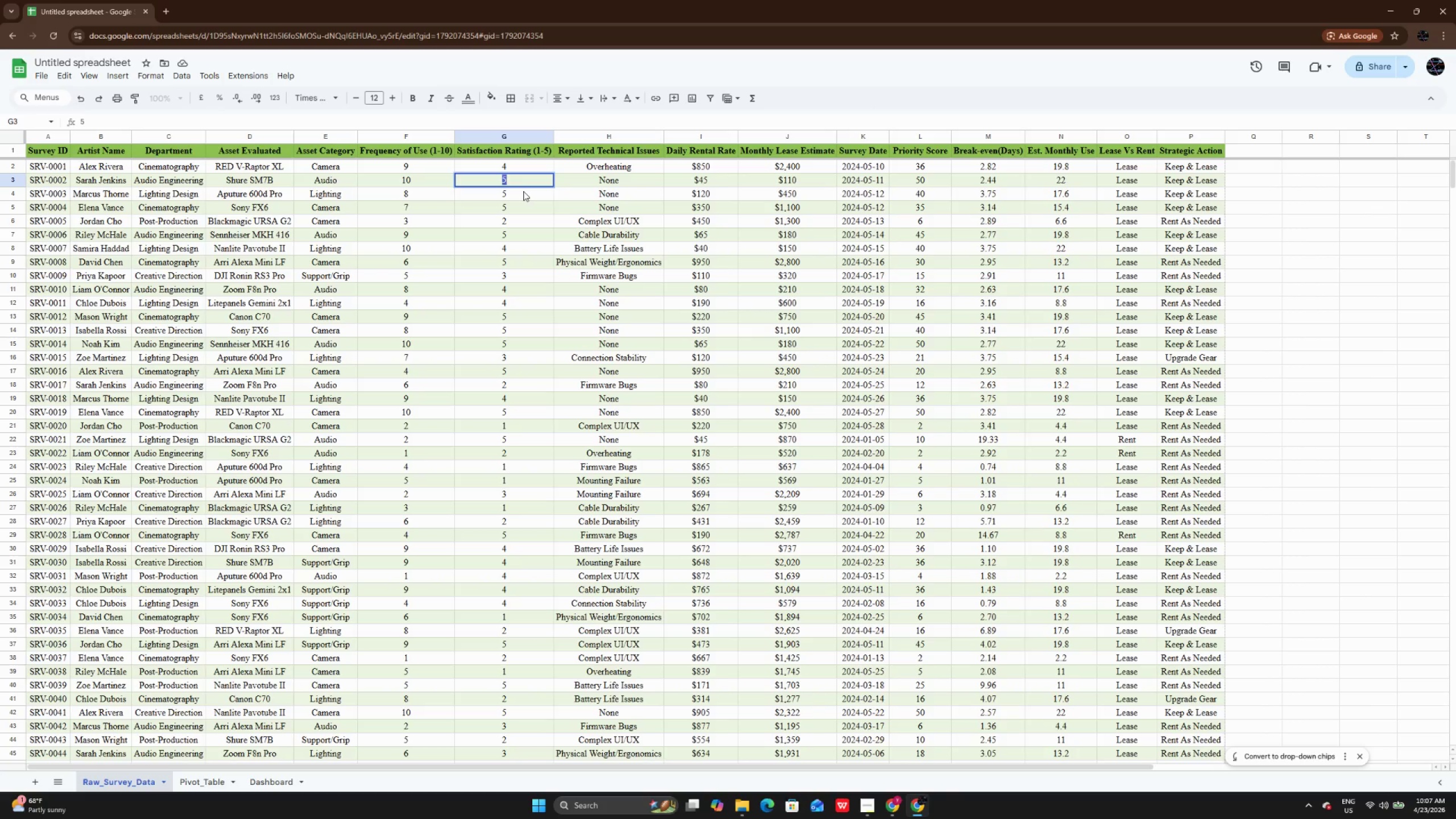 
double_click([523, 191])
 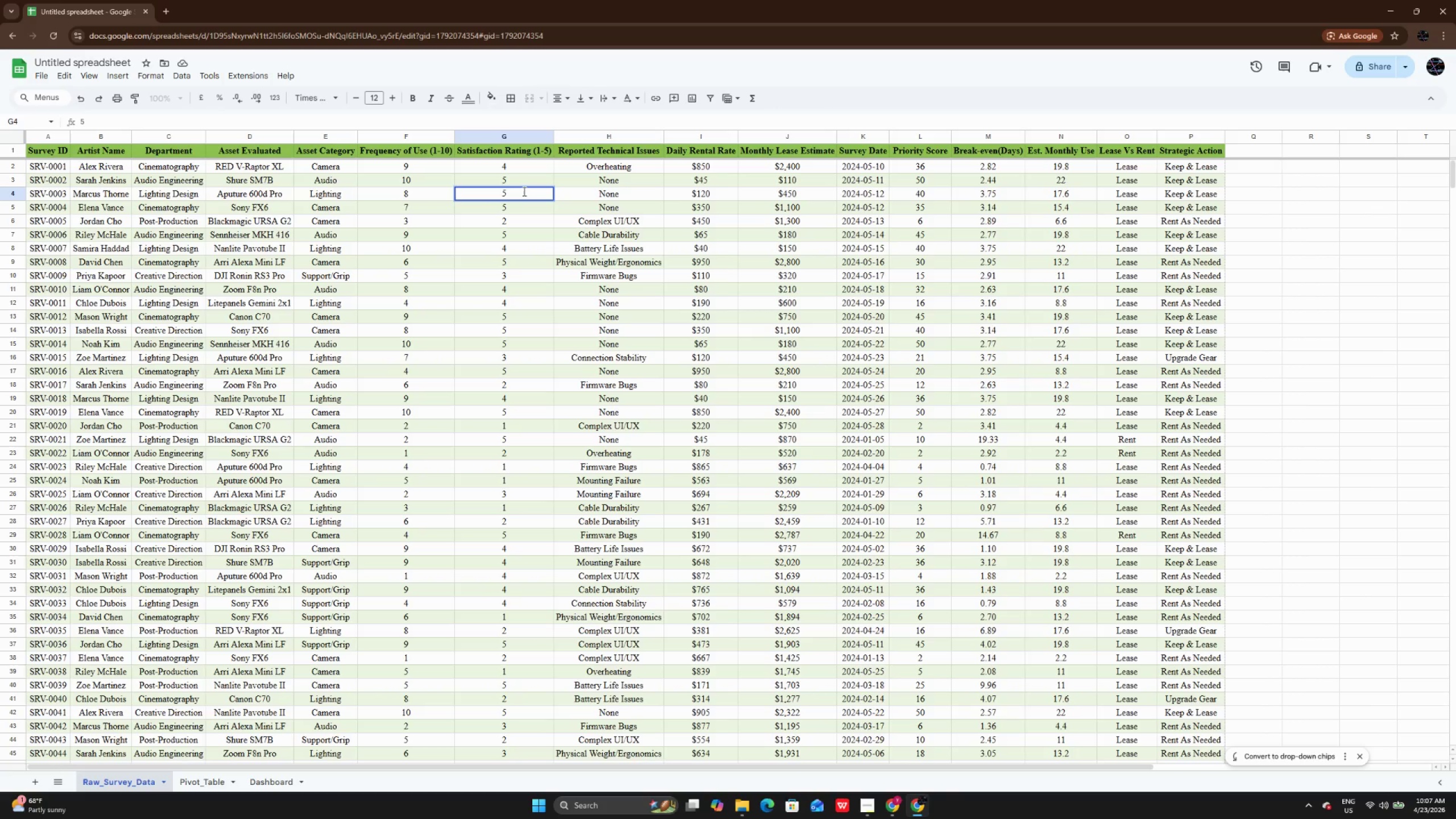 
key(Backspace)
 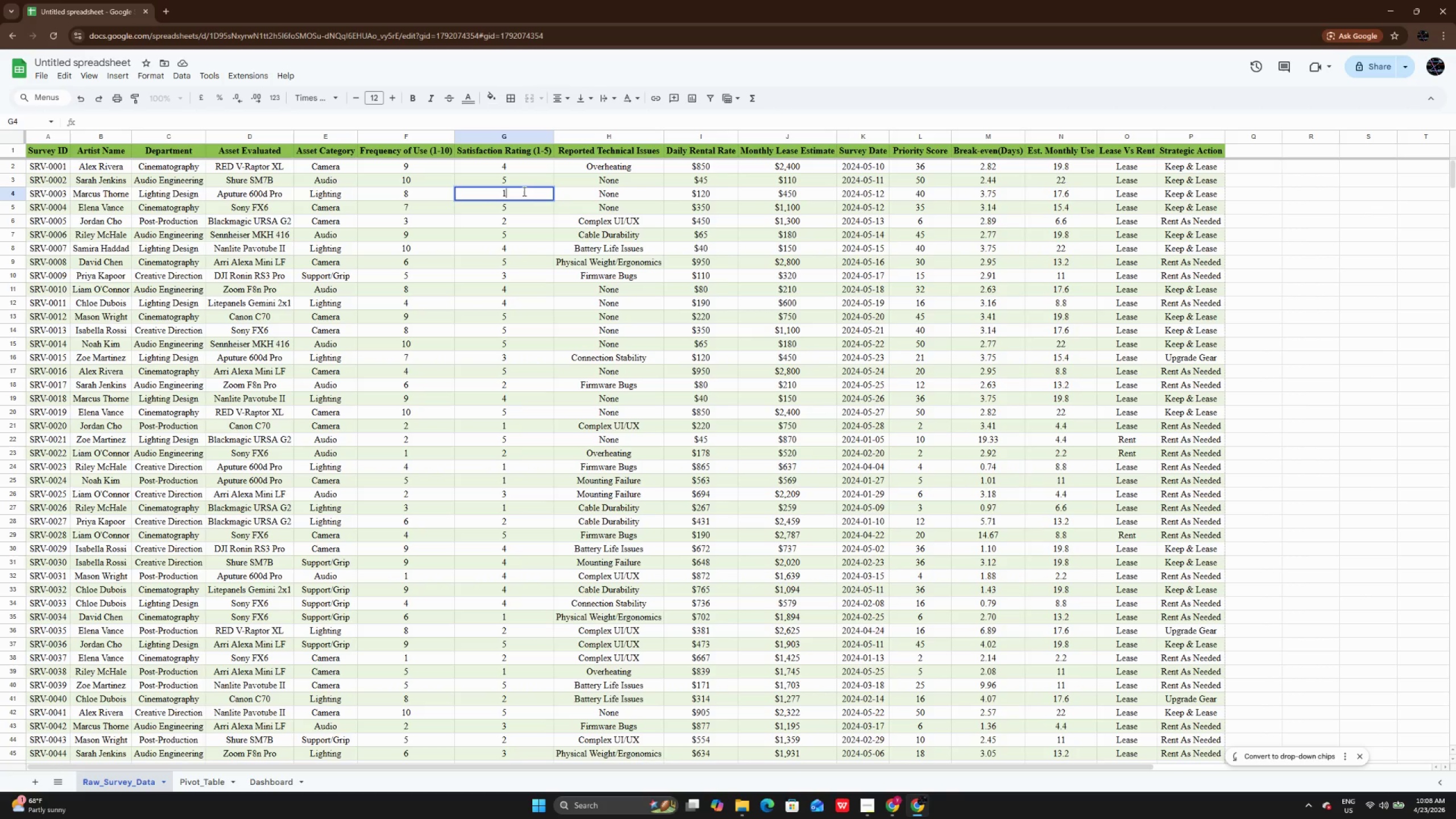 
key(Numpad1)
 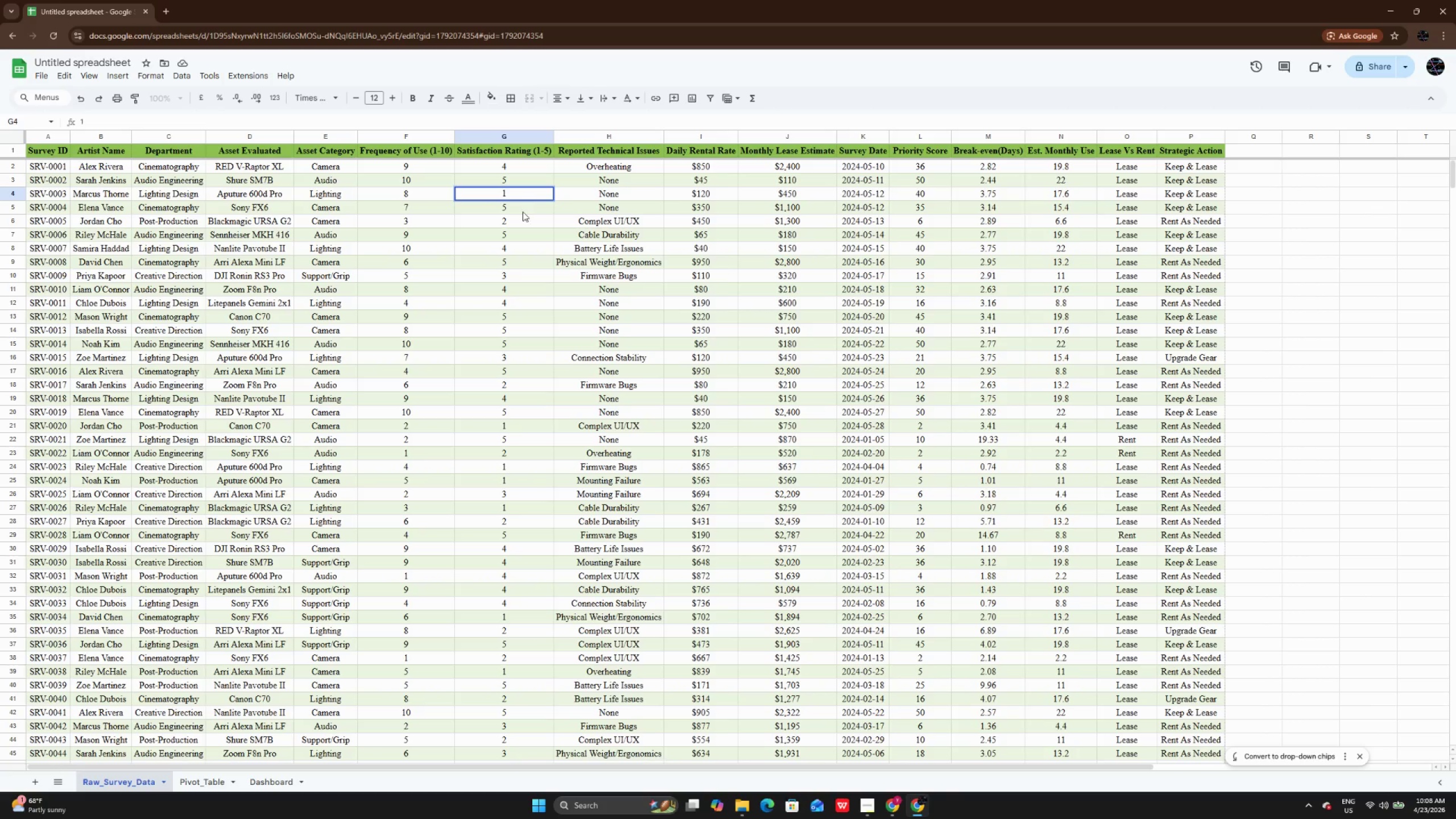 
left_click([523, 216])
 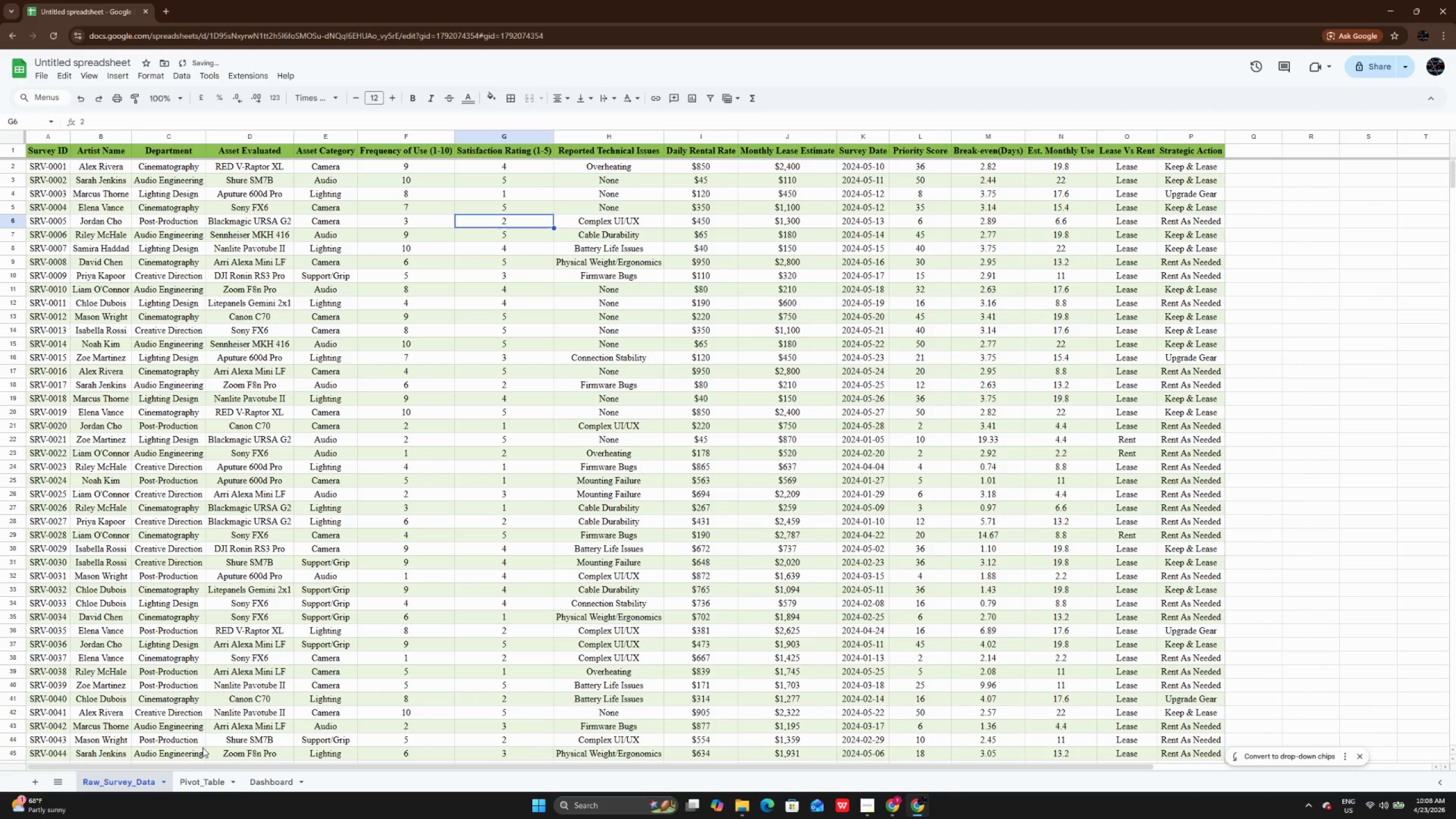 
left_click([206, 778])
 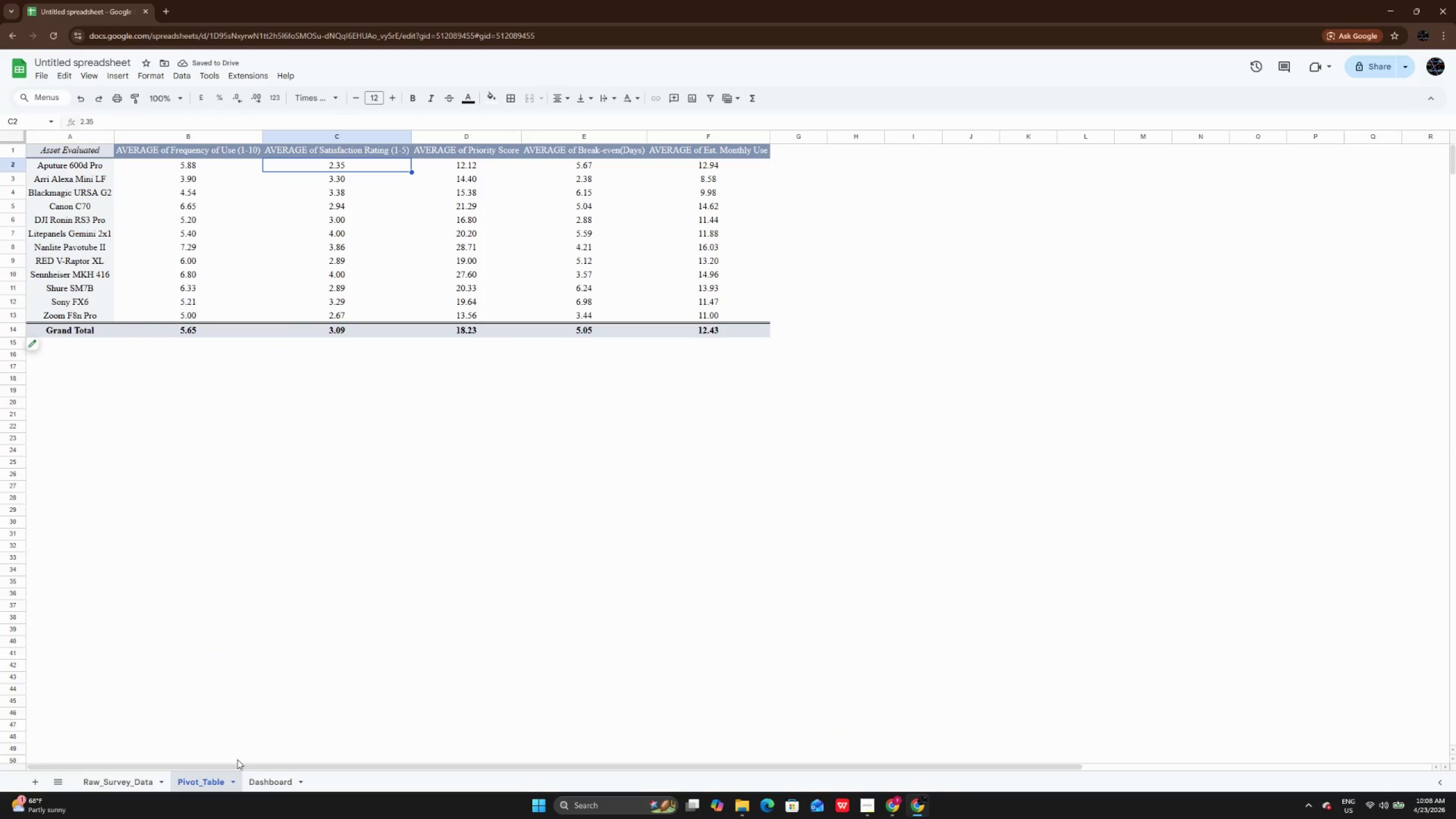 
left_click([269, 783])
 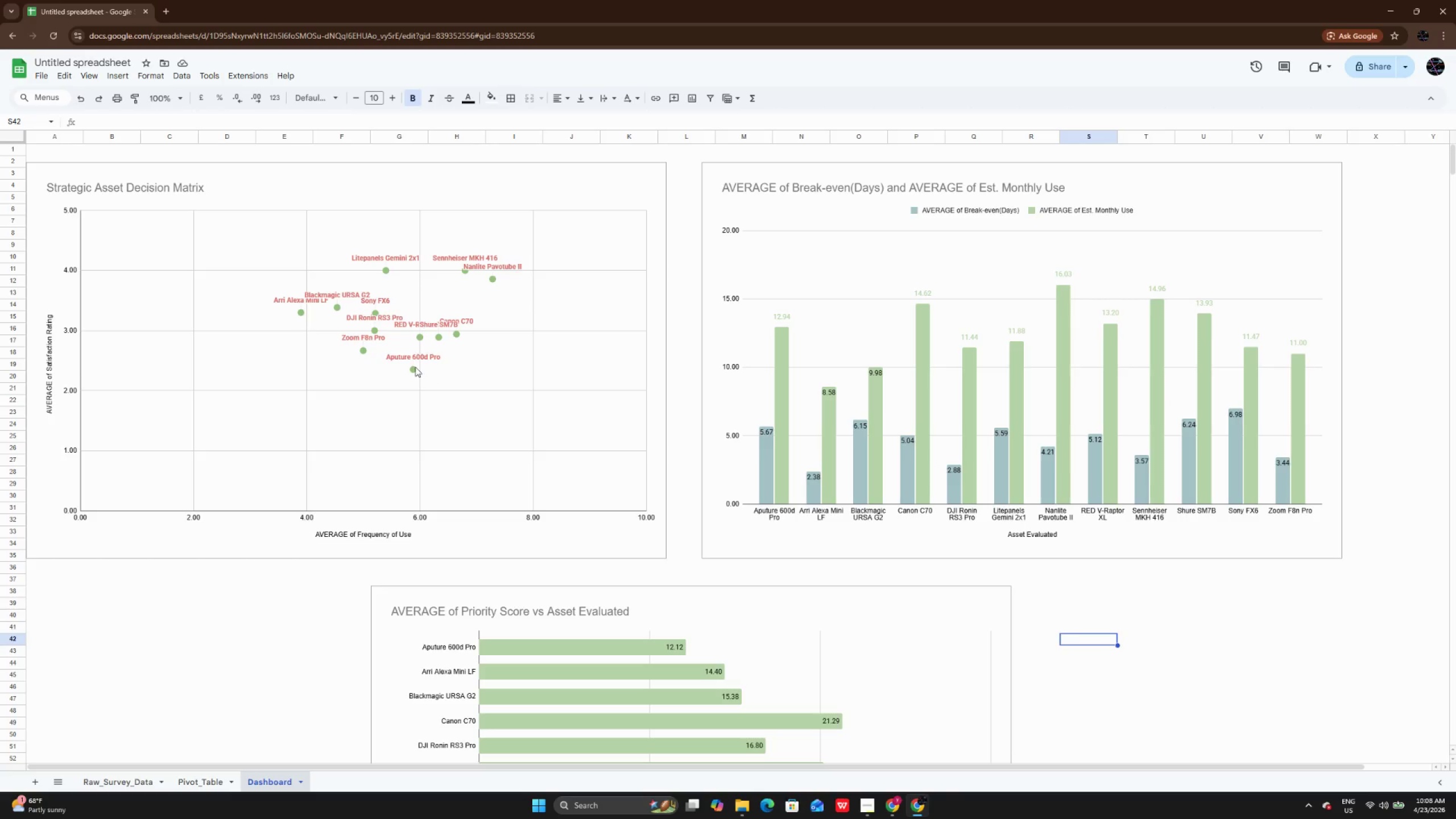 
wait(5.42)
 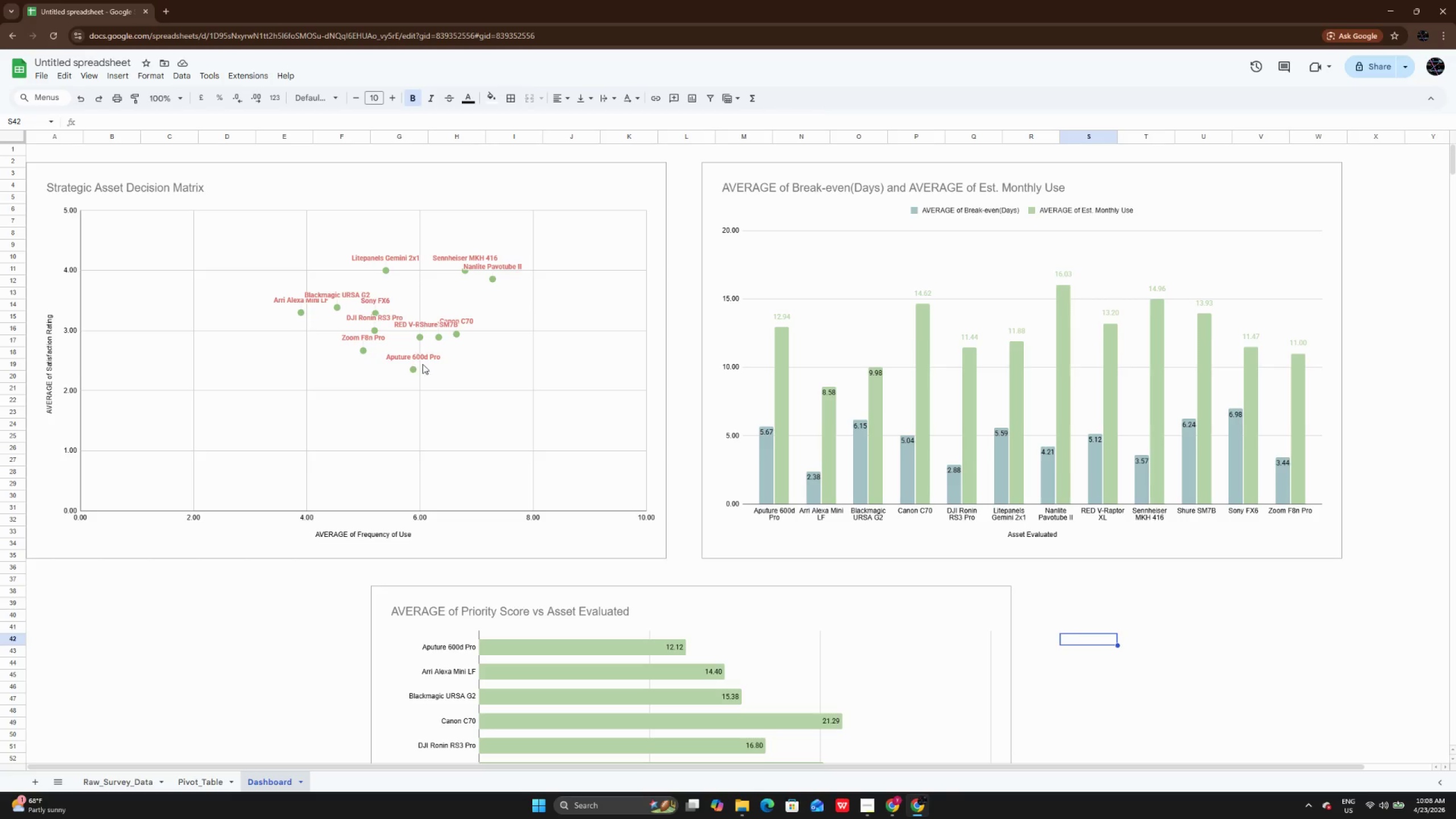 
left_click([412, 368])
 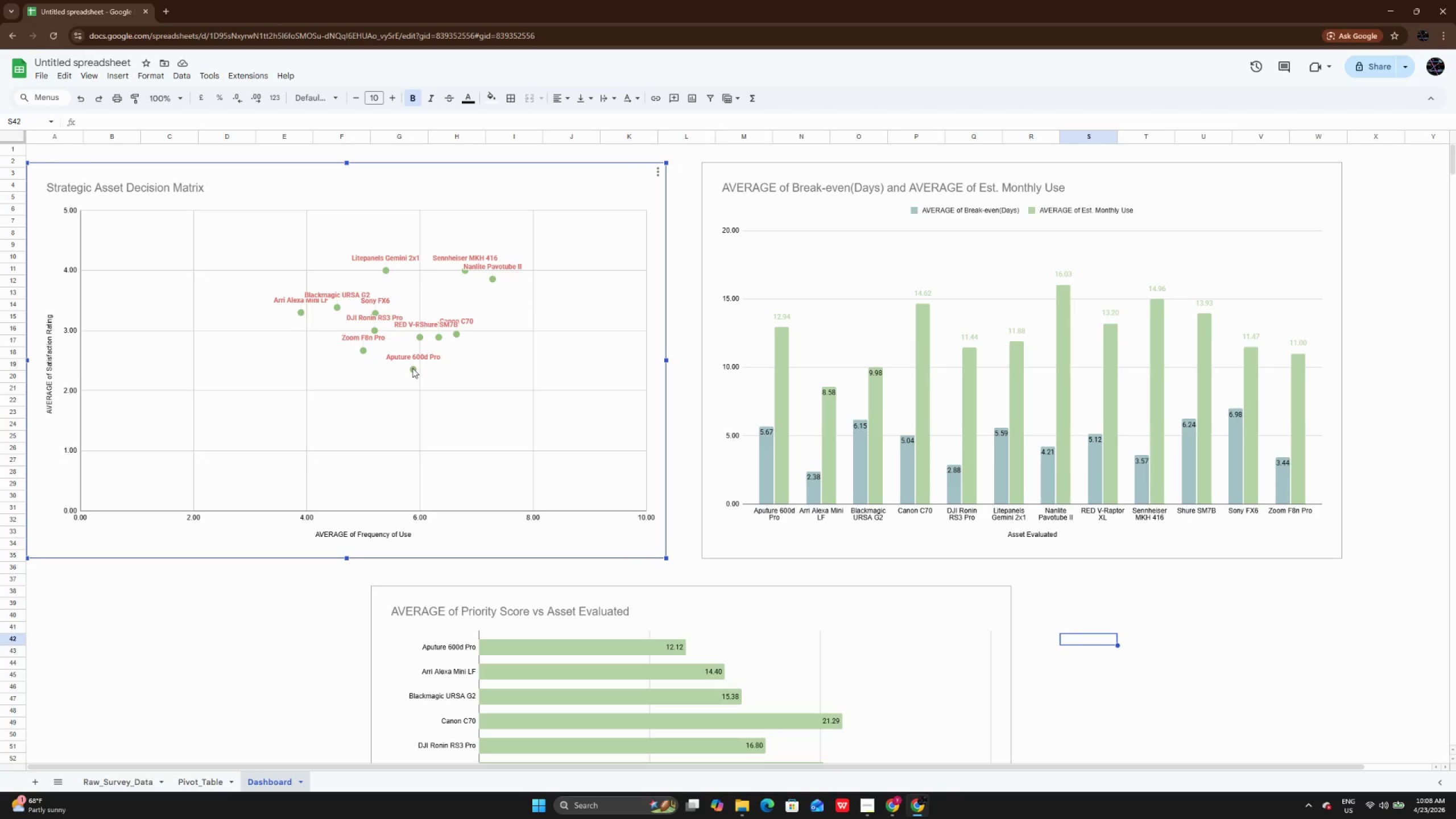 
left_click([412, 368])
 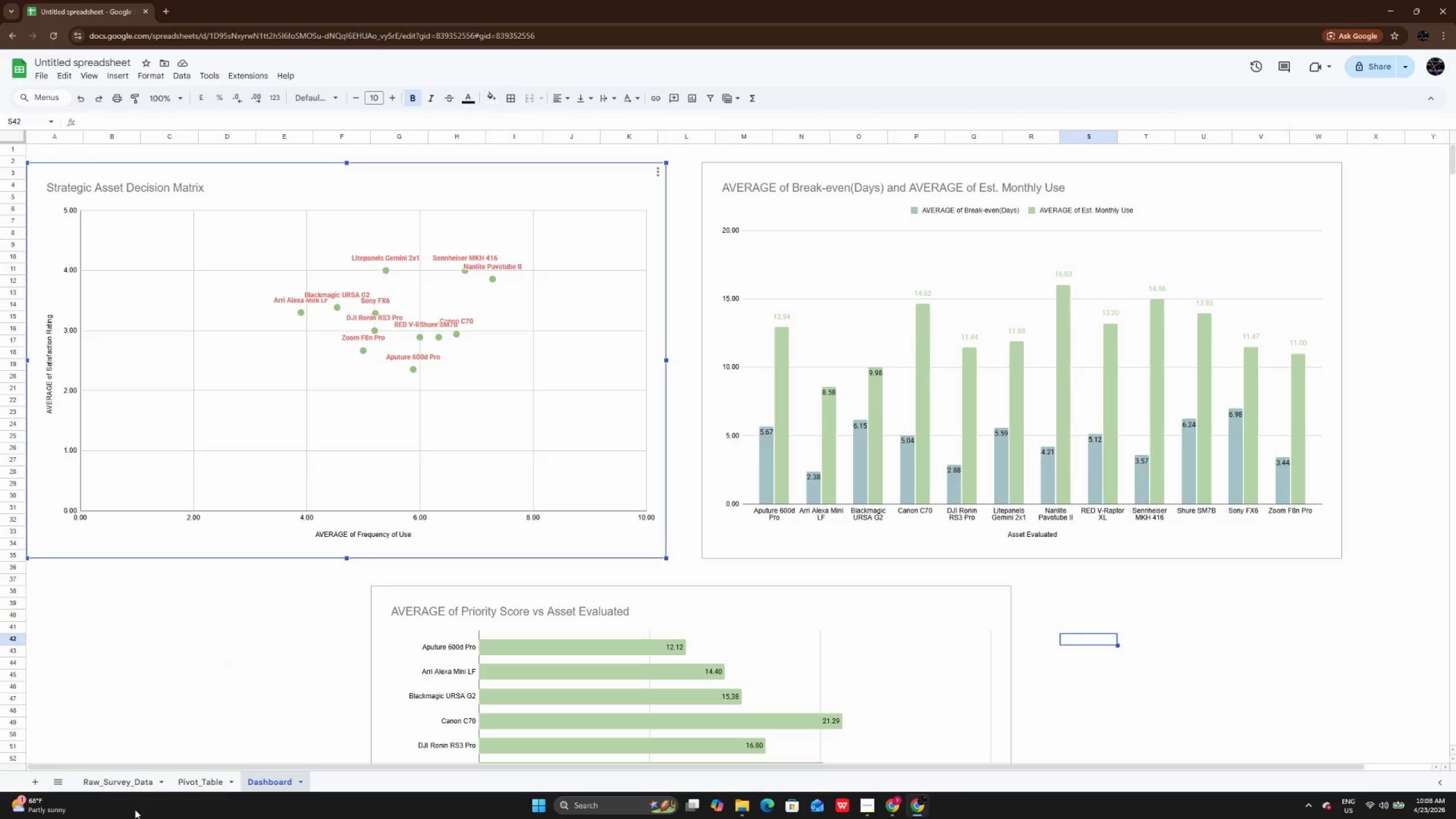 
left_click([134, 788])
 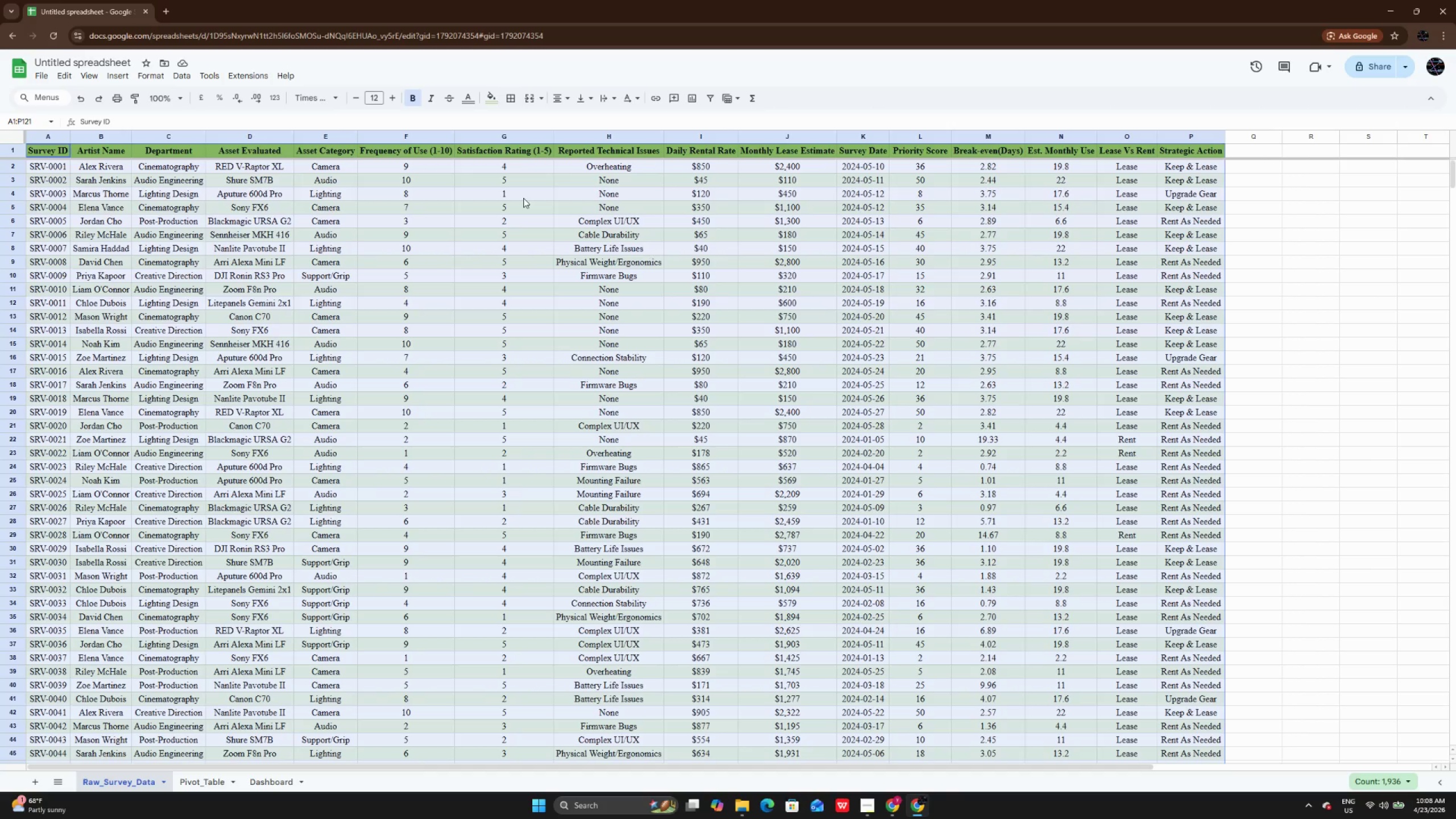 
double_click([523, 198])
 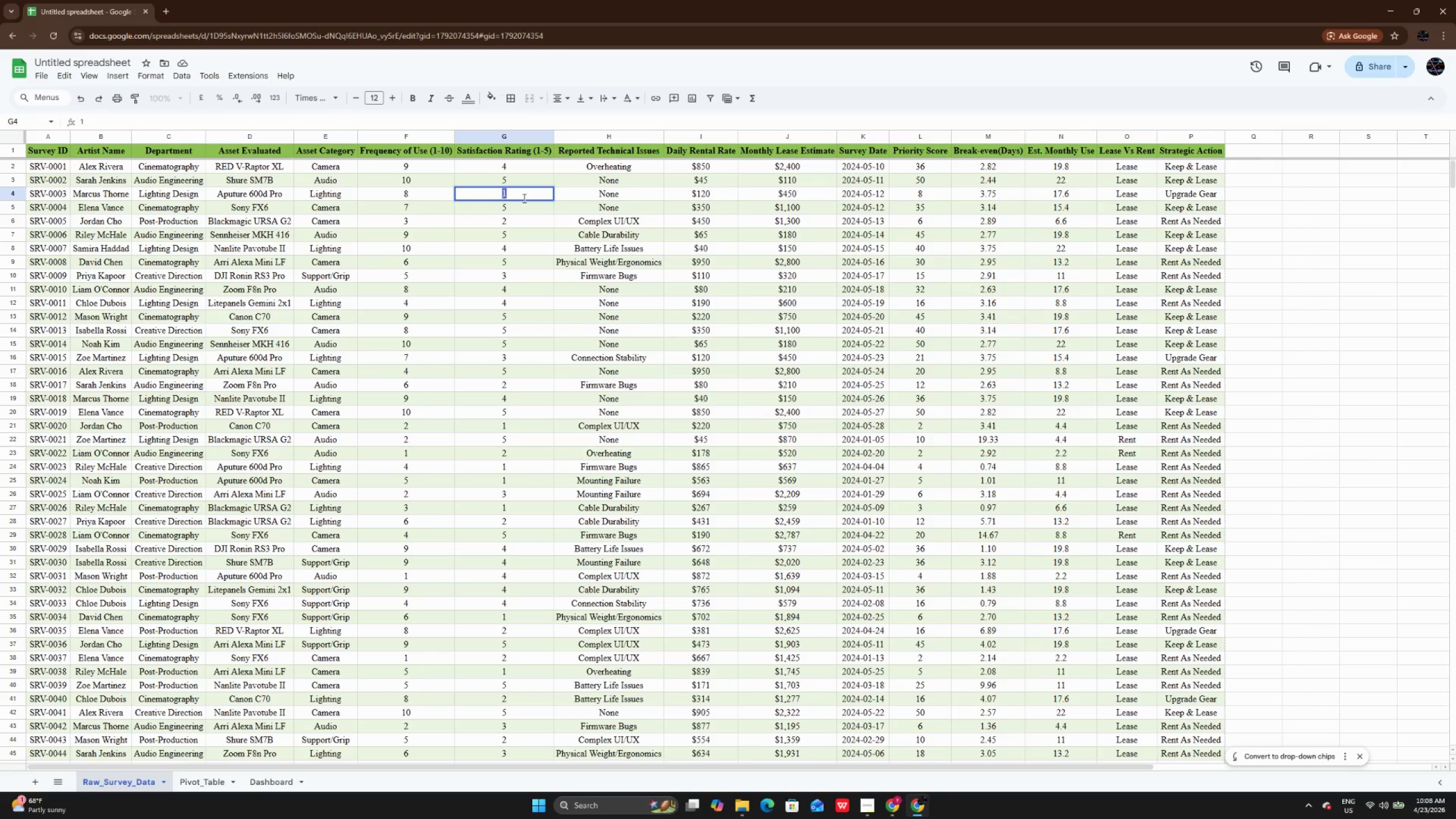 
triple_click([523, 198])
 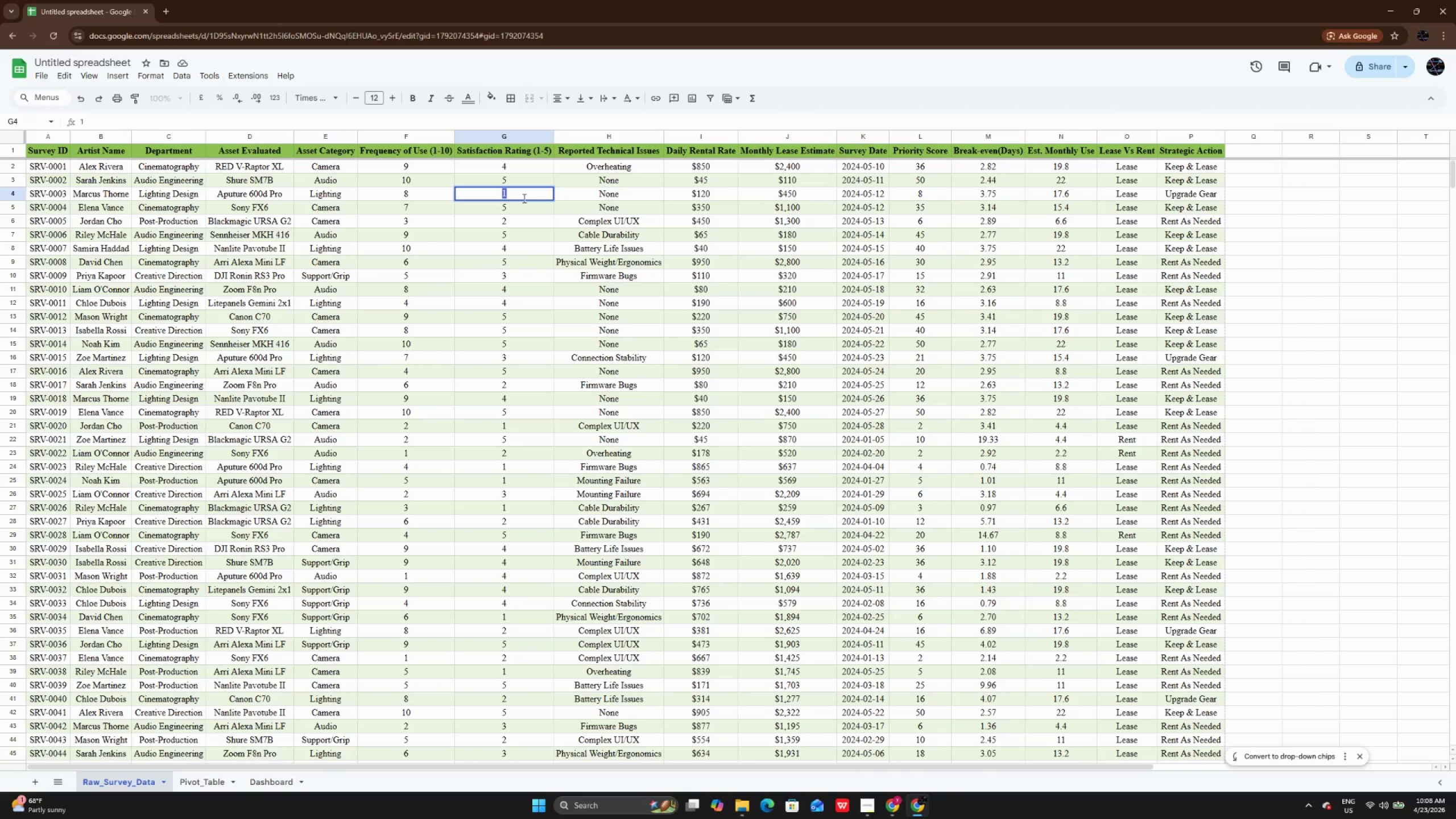 
key(Backspace)
 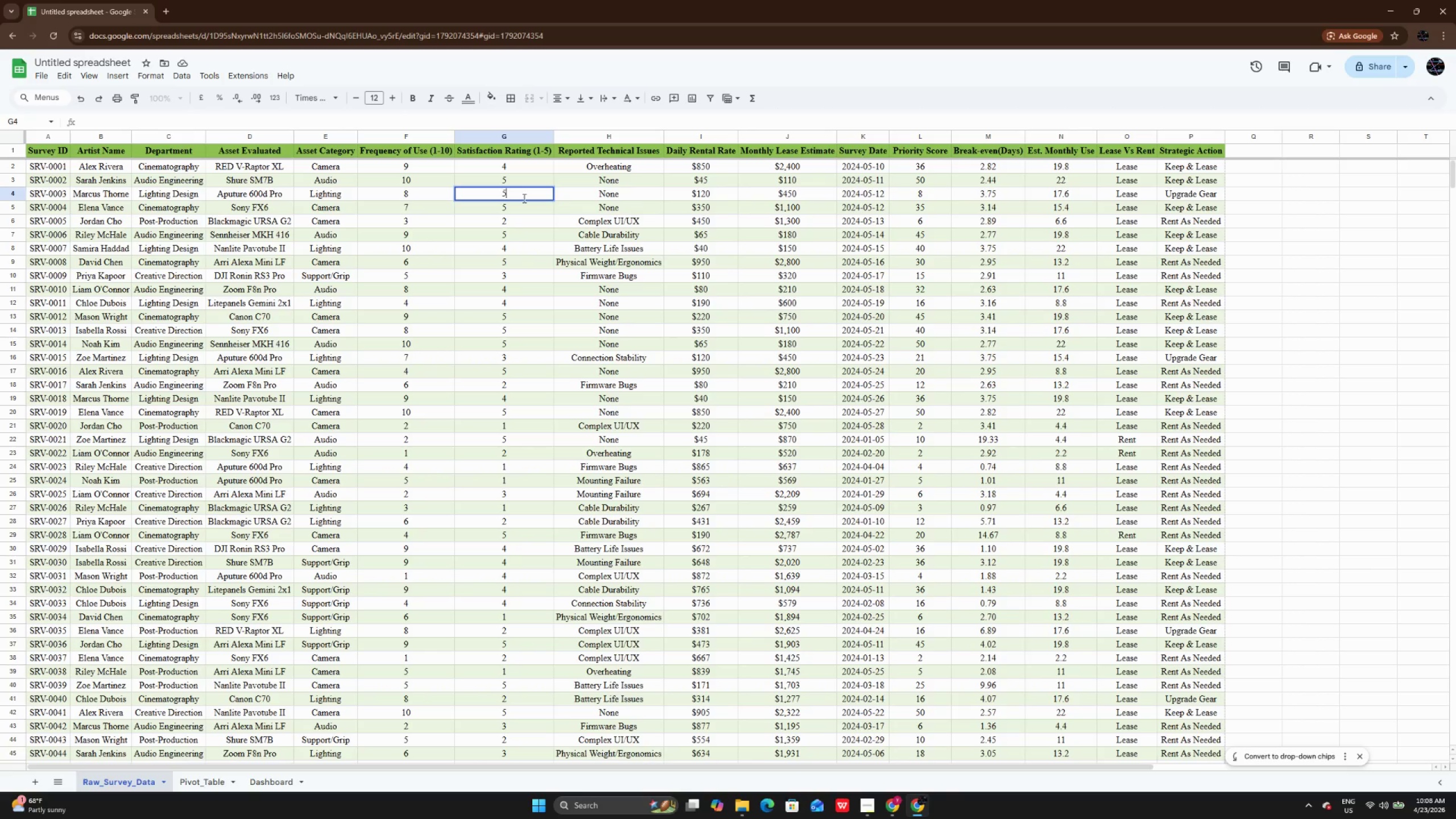 
key(Numpad5)
 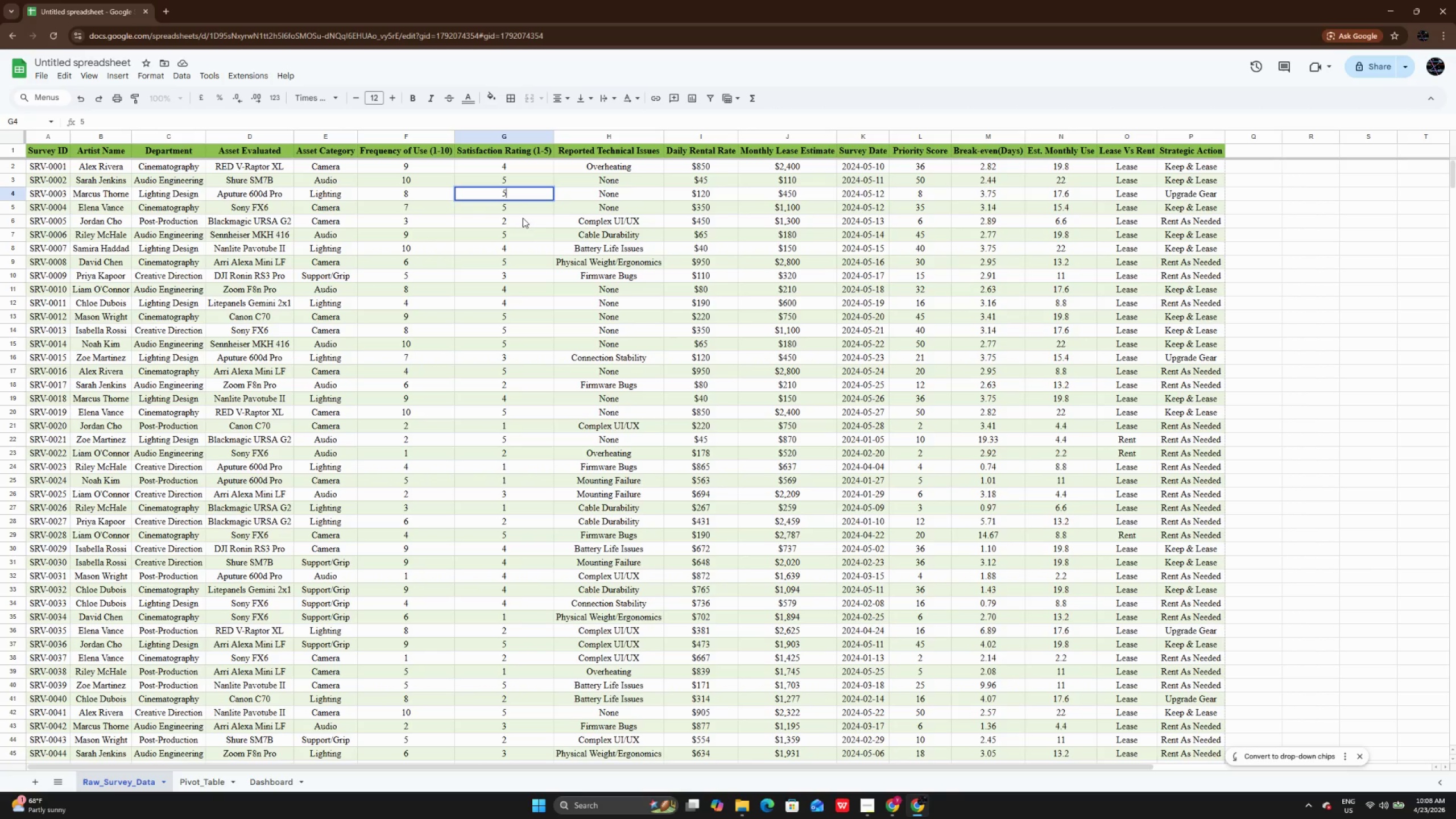 
left_click([518, 228])
 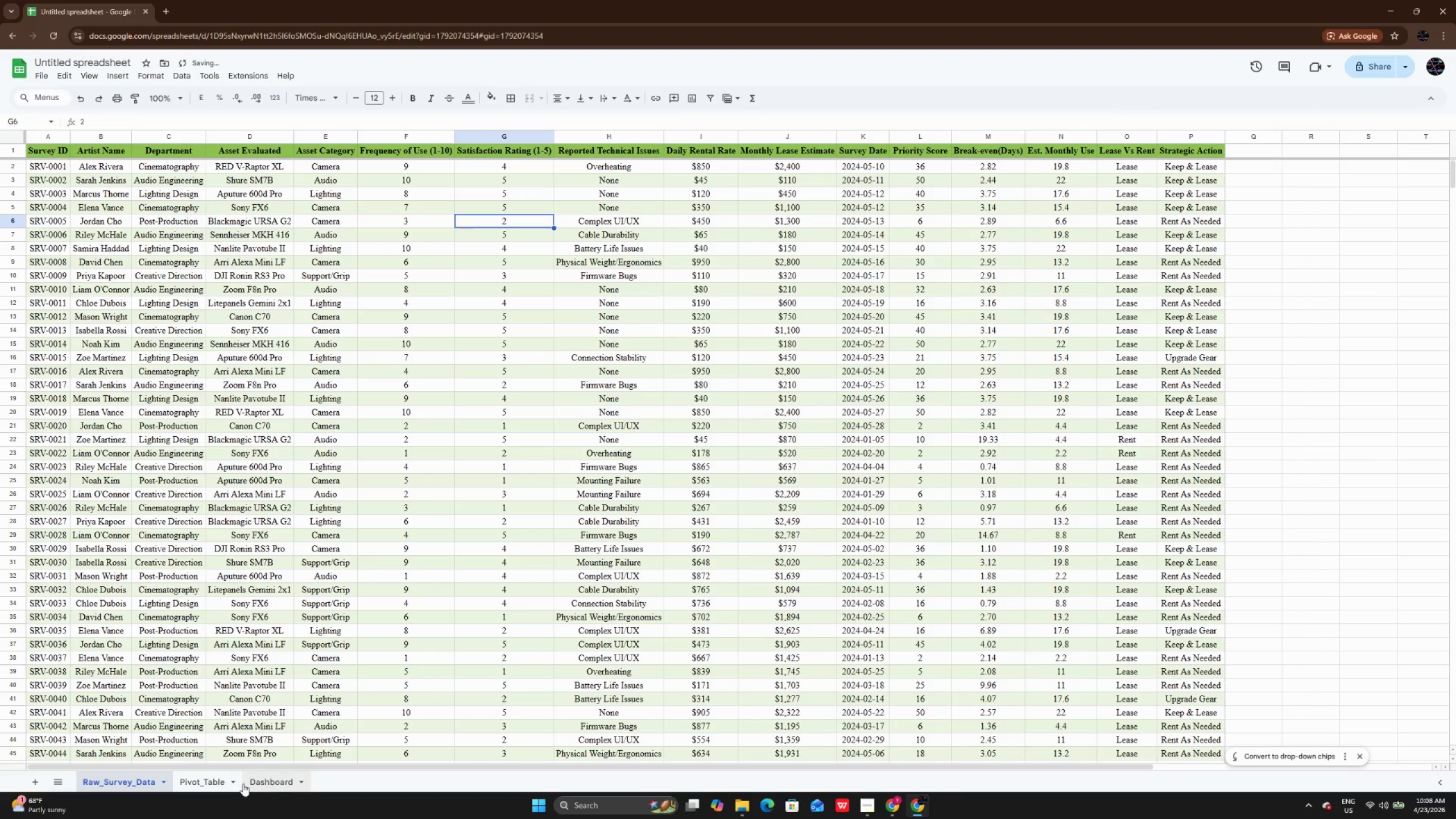 
left_click([217, 782])
 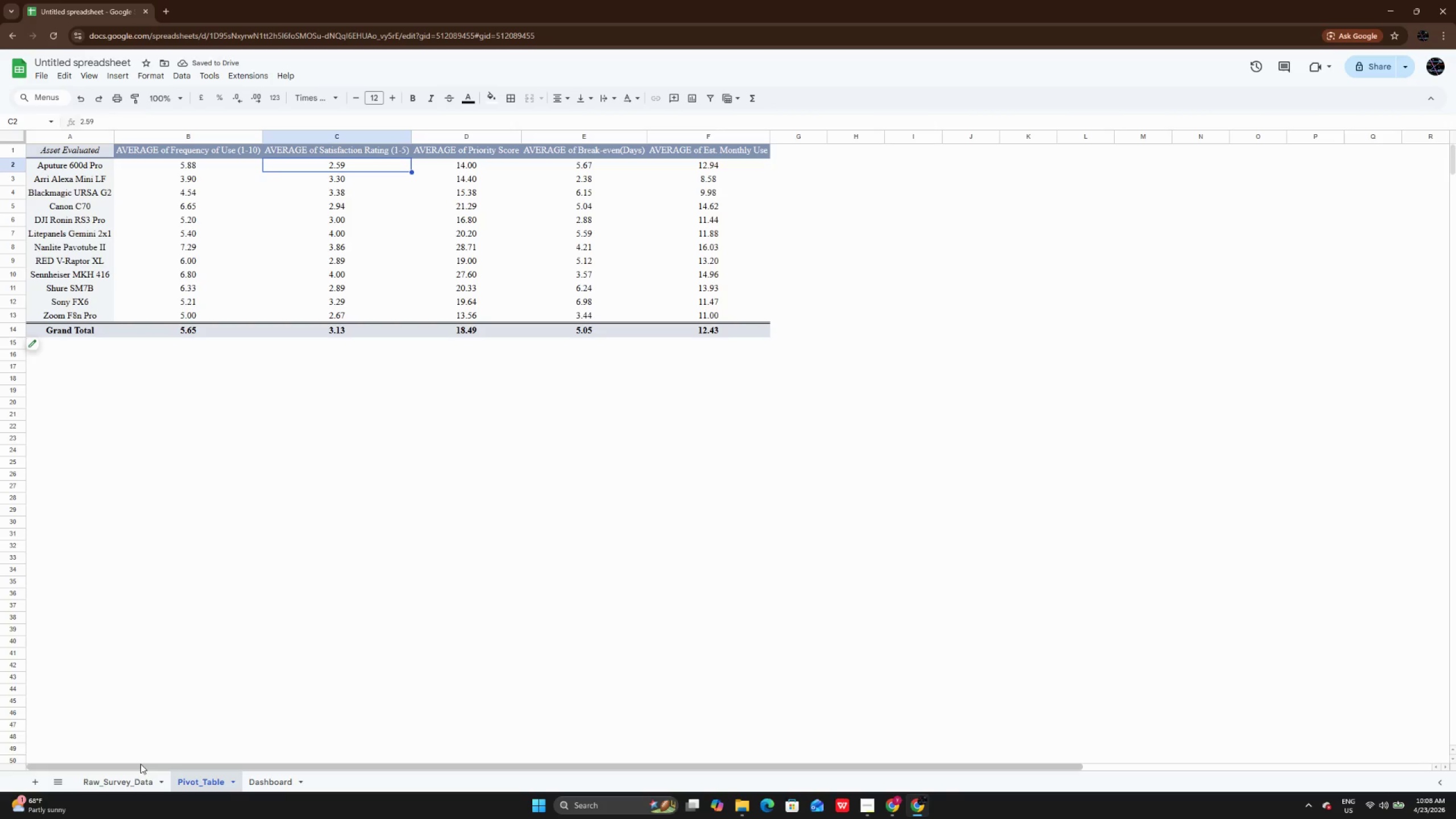 
left_click([129, 786])
 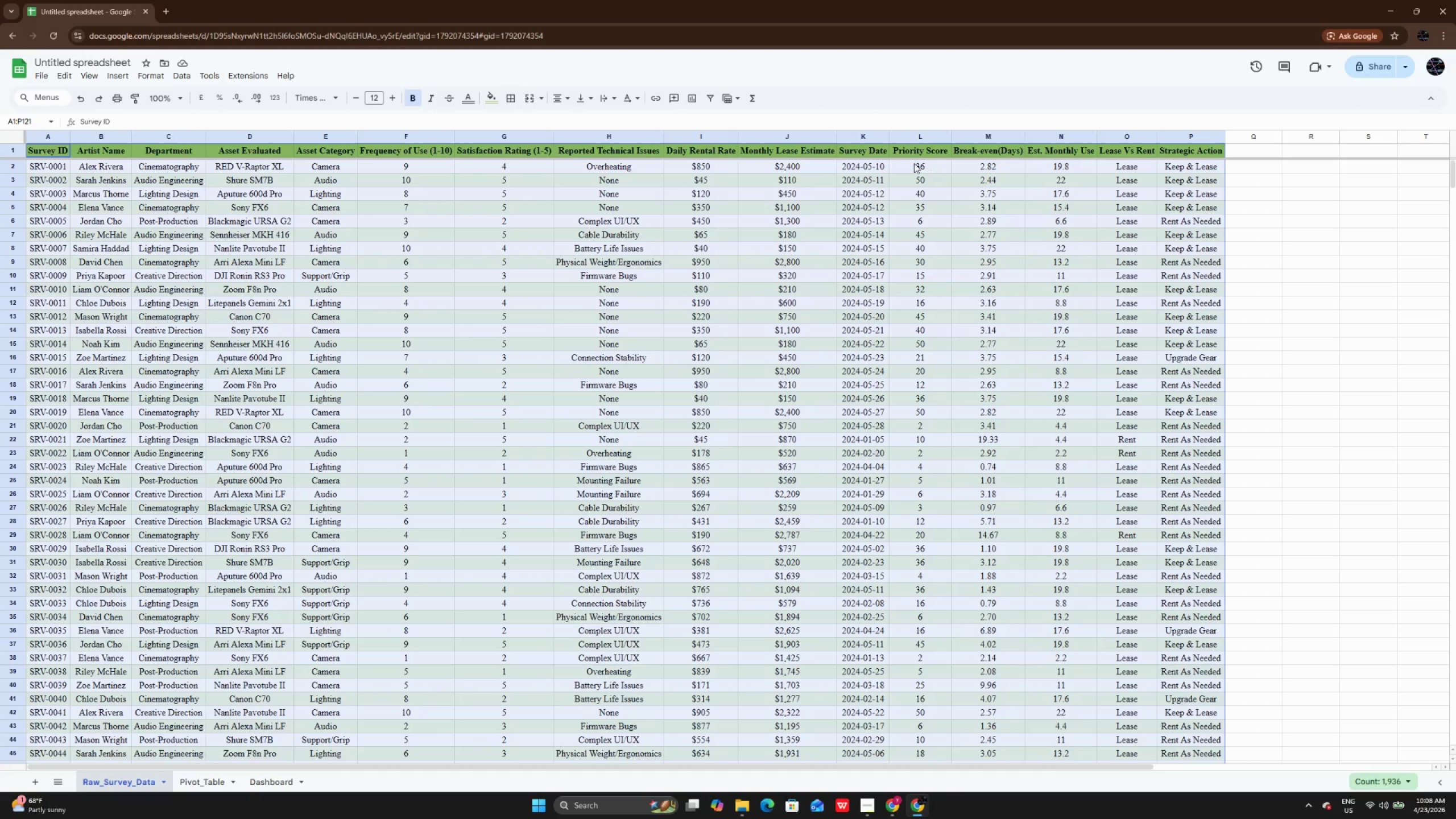 
left_click([935, 162])
 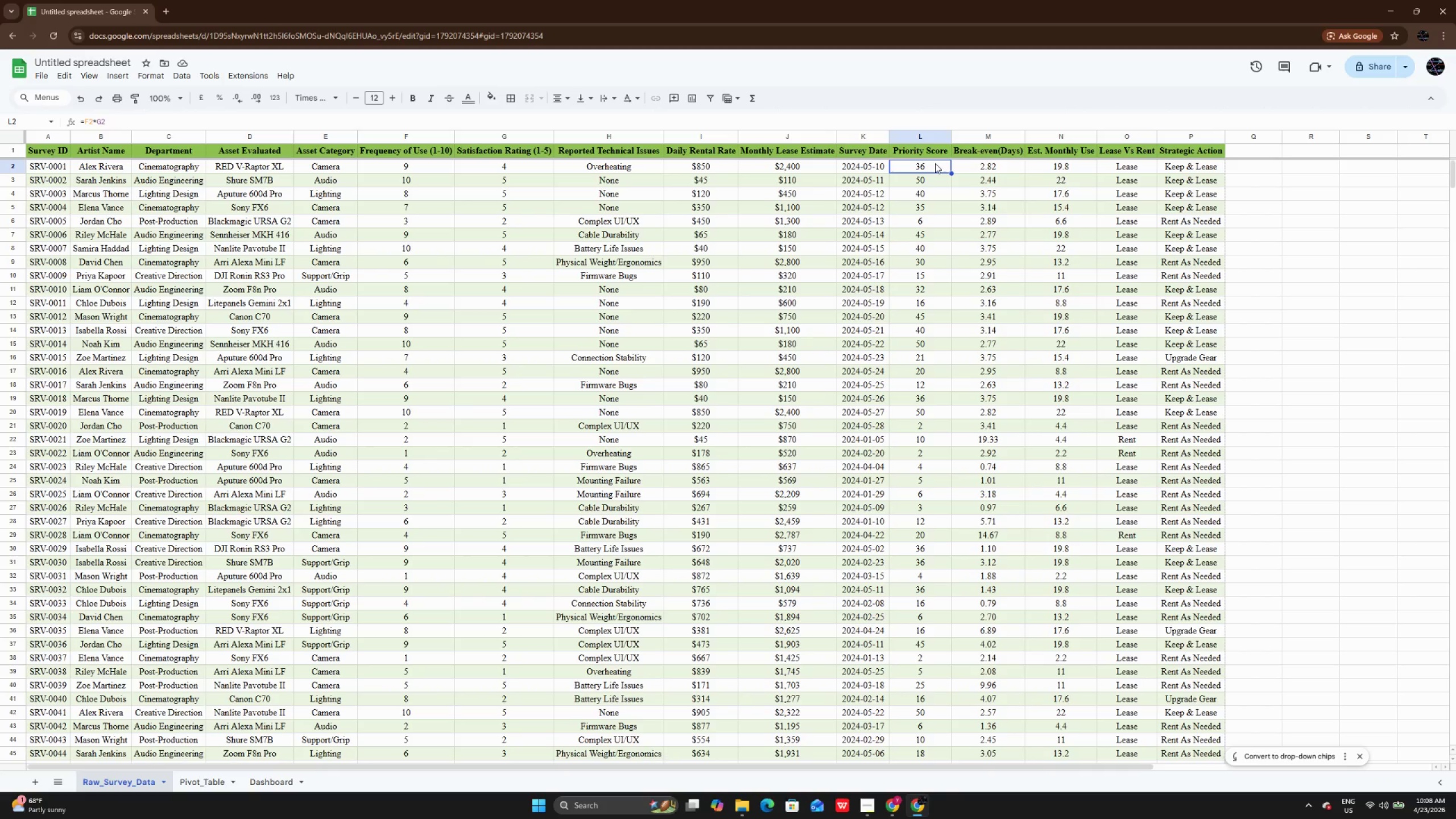 
wait(5.72)
 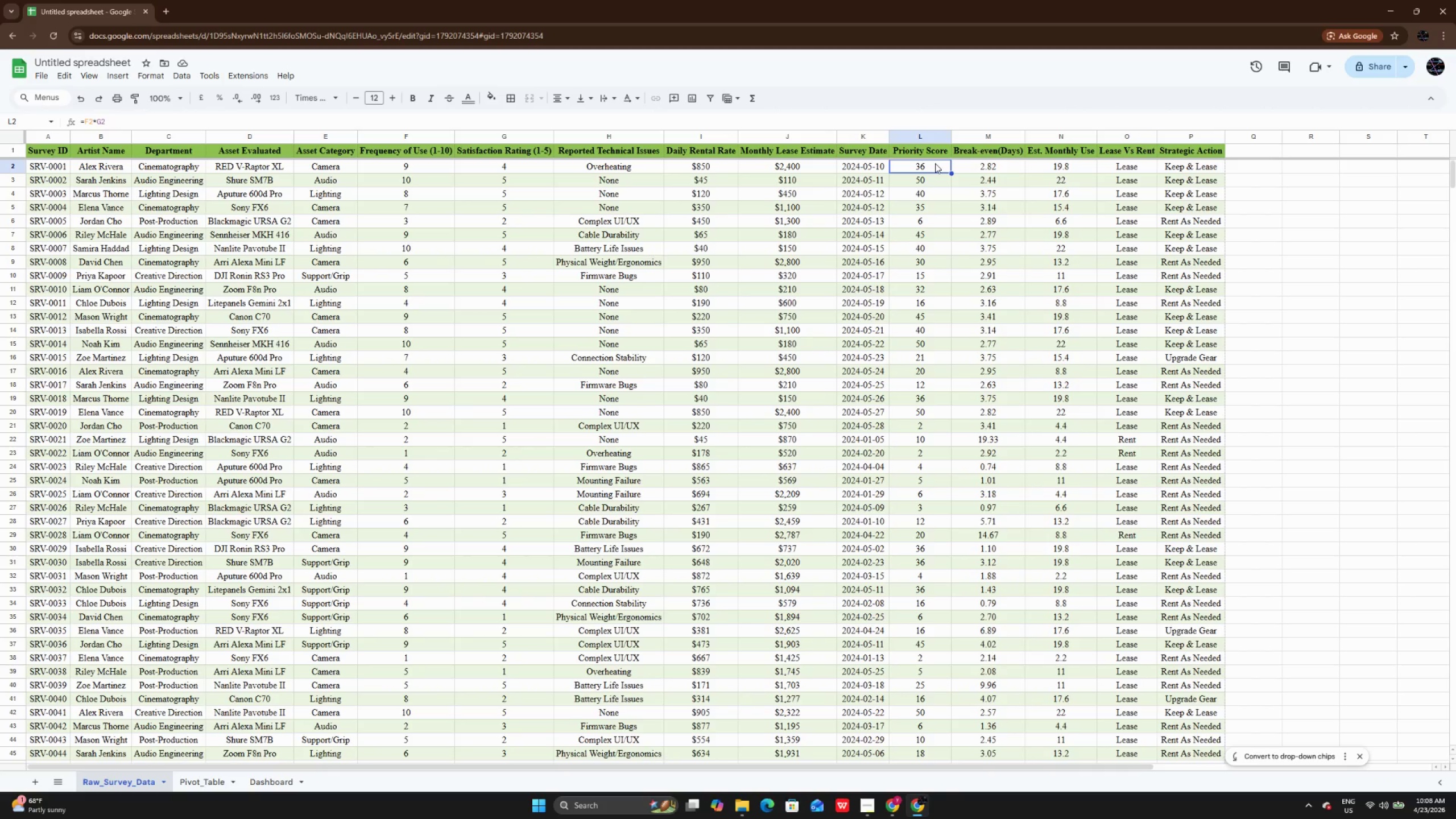 
left_click([938, 195])
 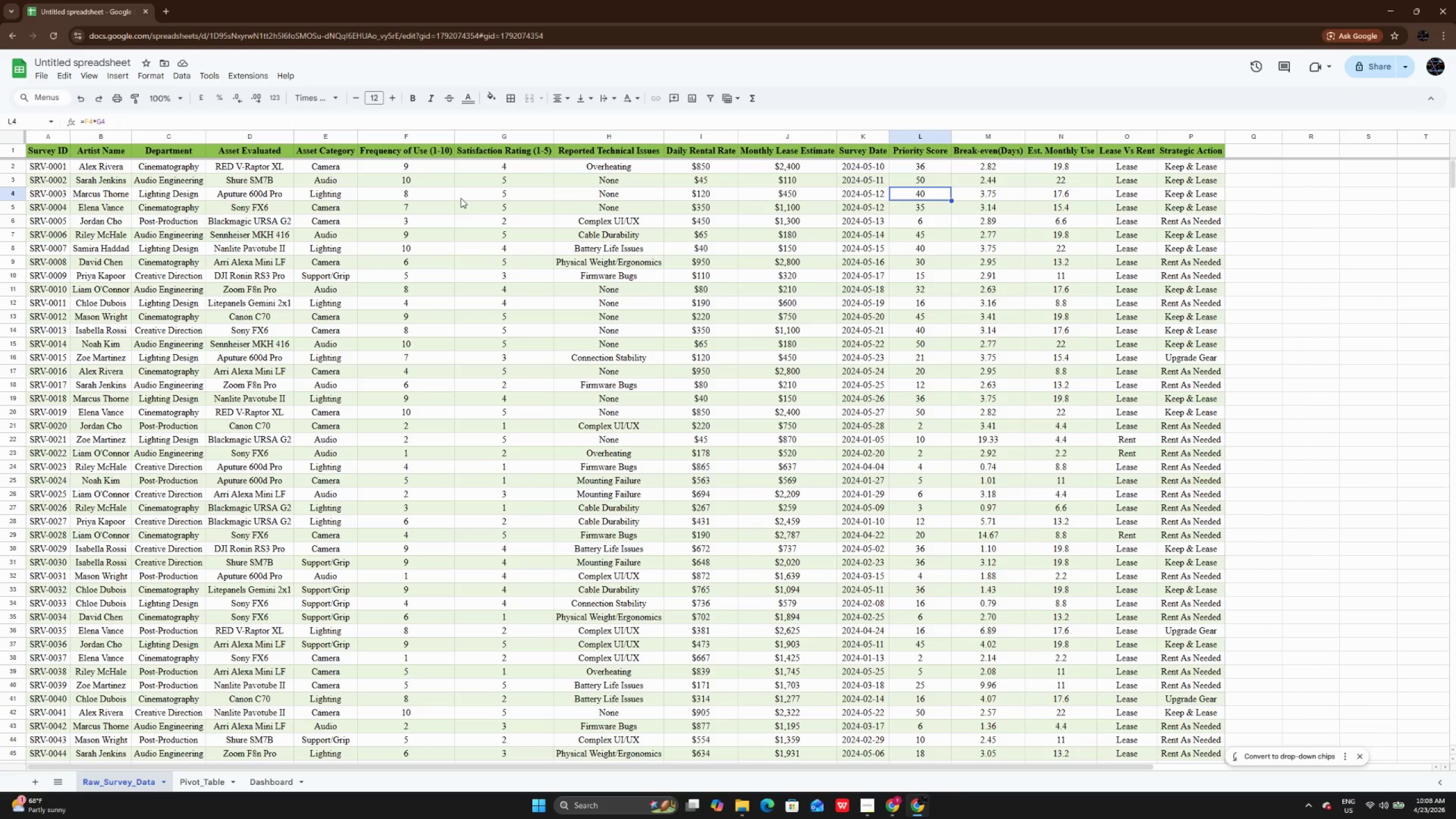 
wait(5.95)
 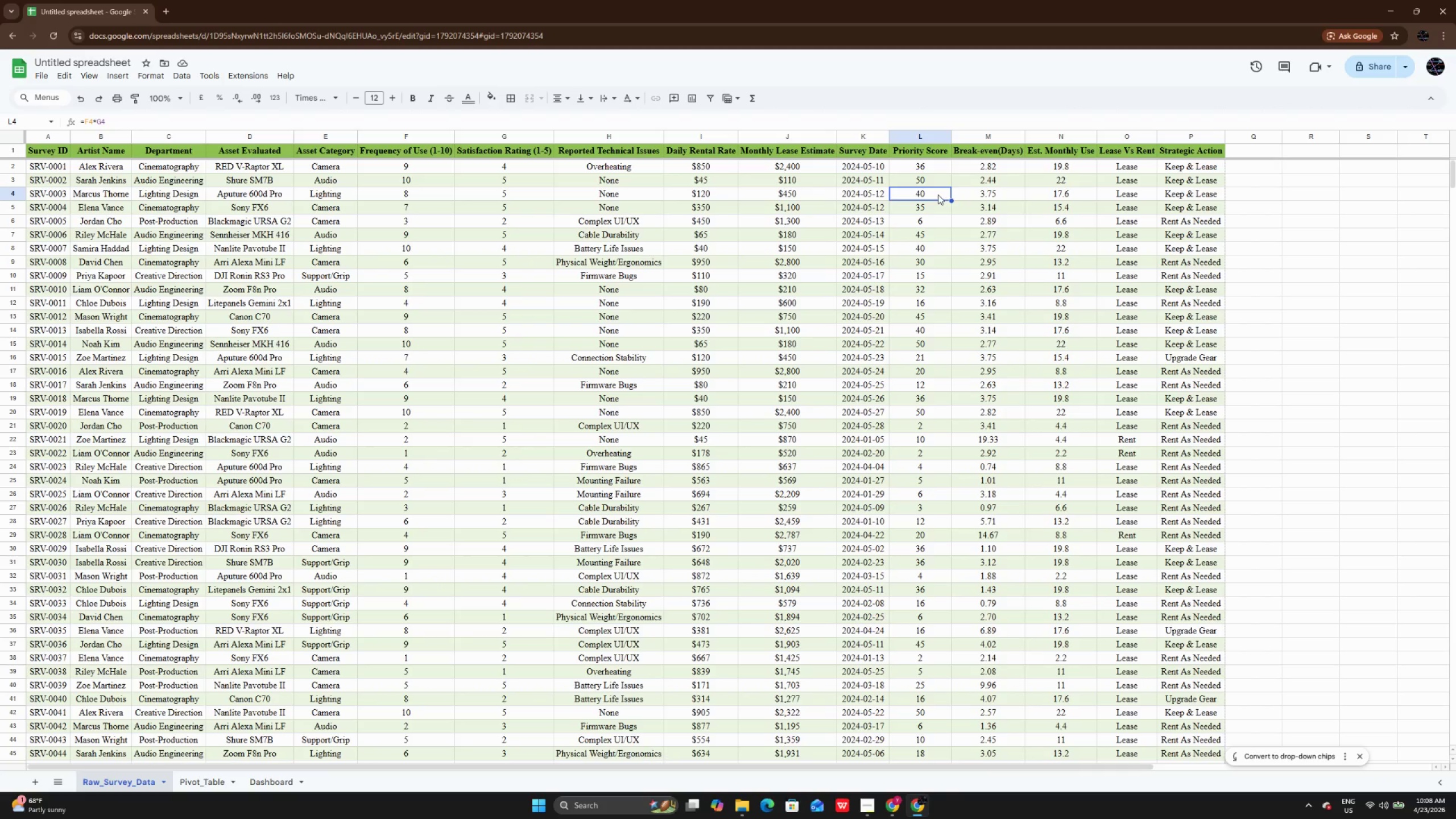 
double_click([541, 198])
 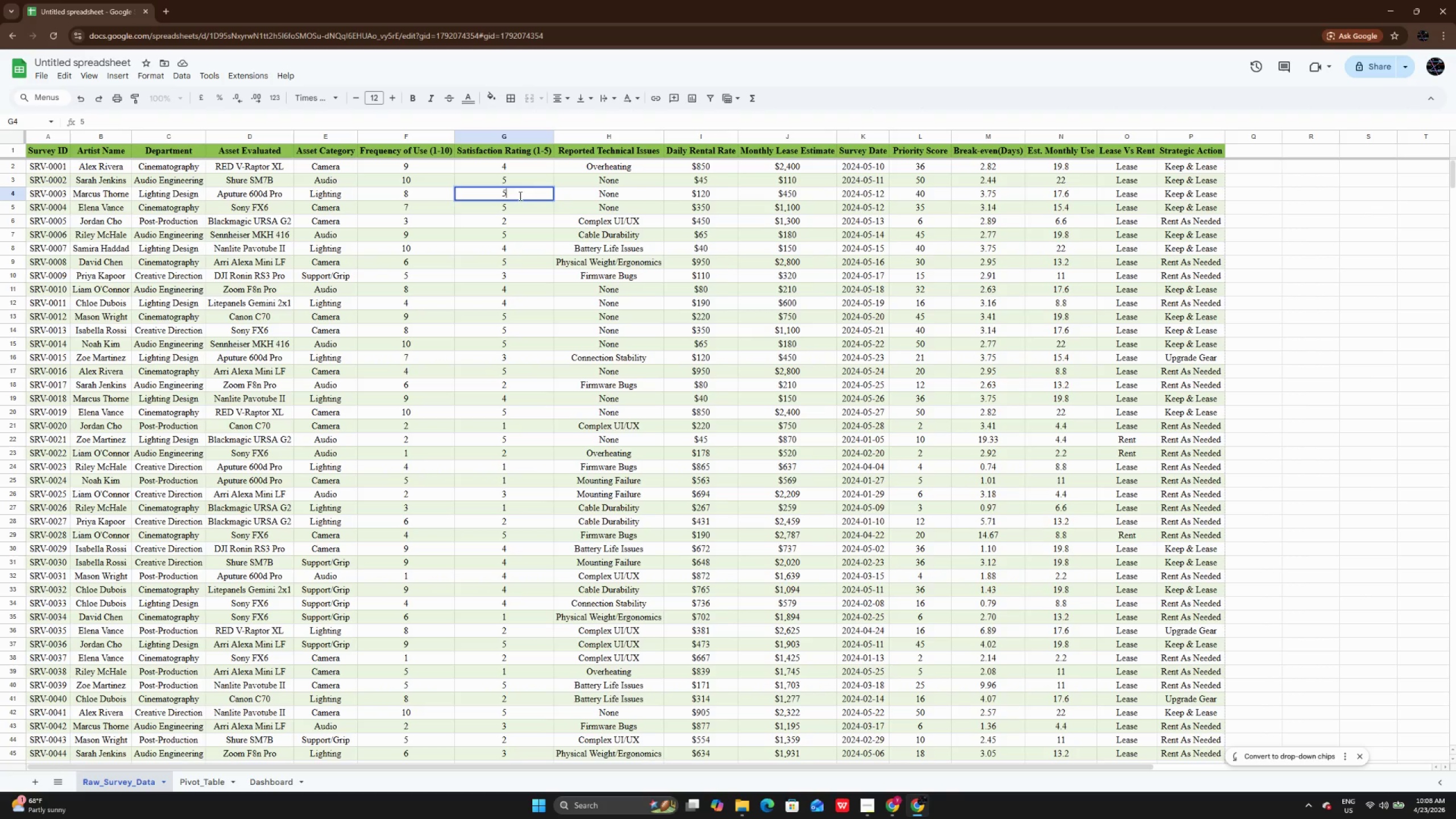 
key(Backspace)
 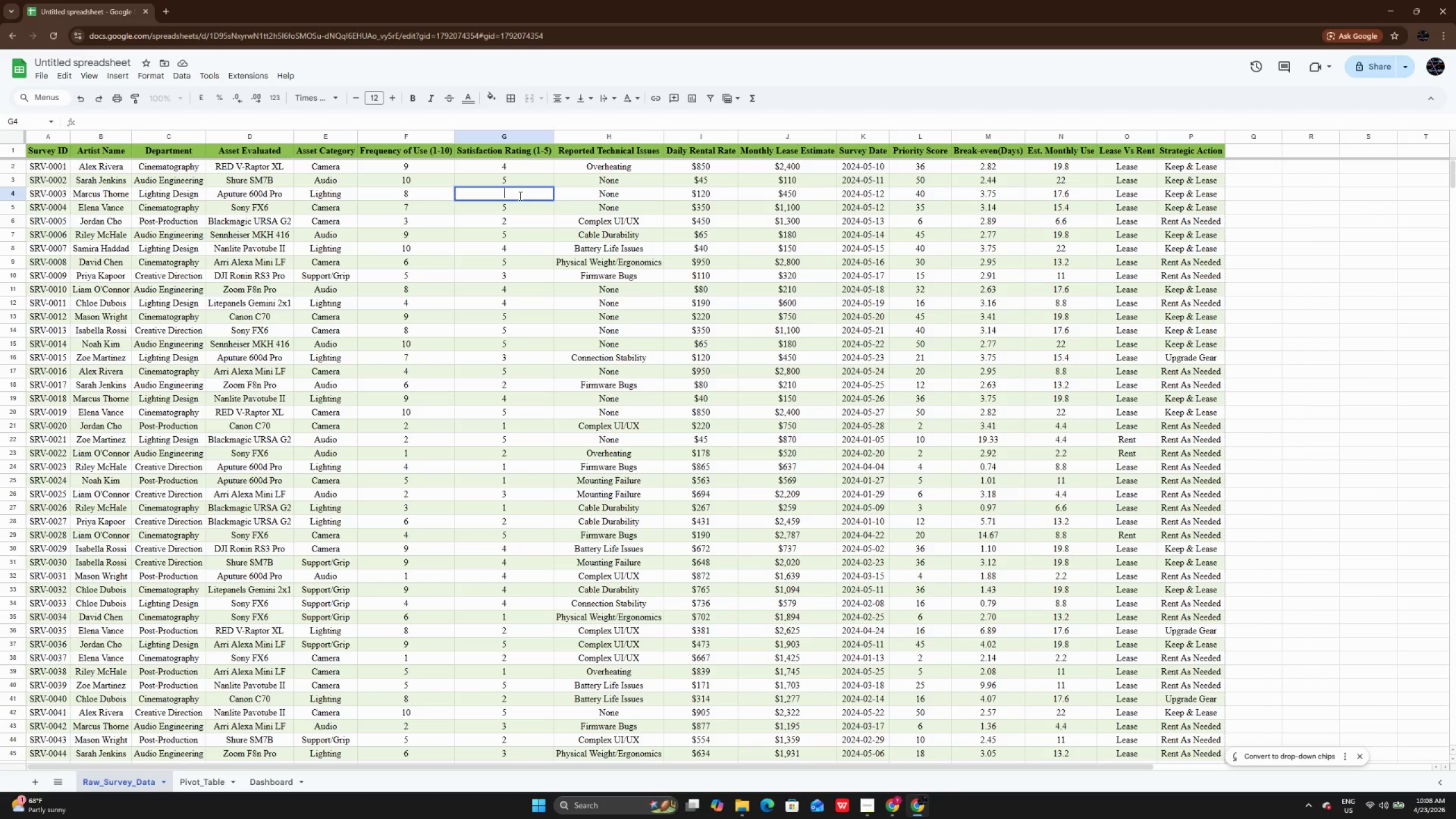 
key(Numpad3)
 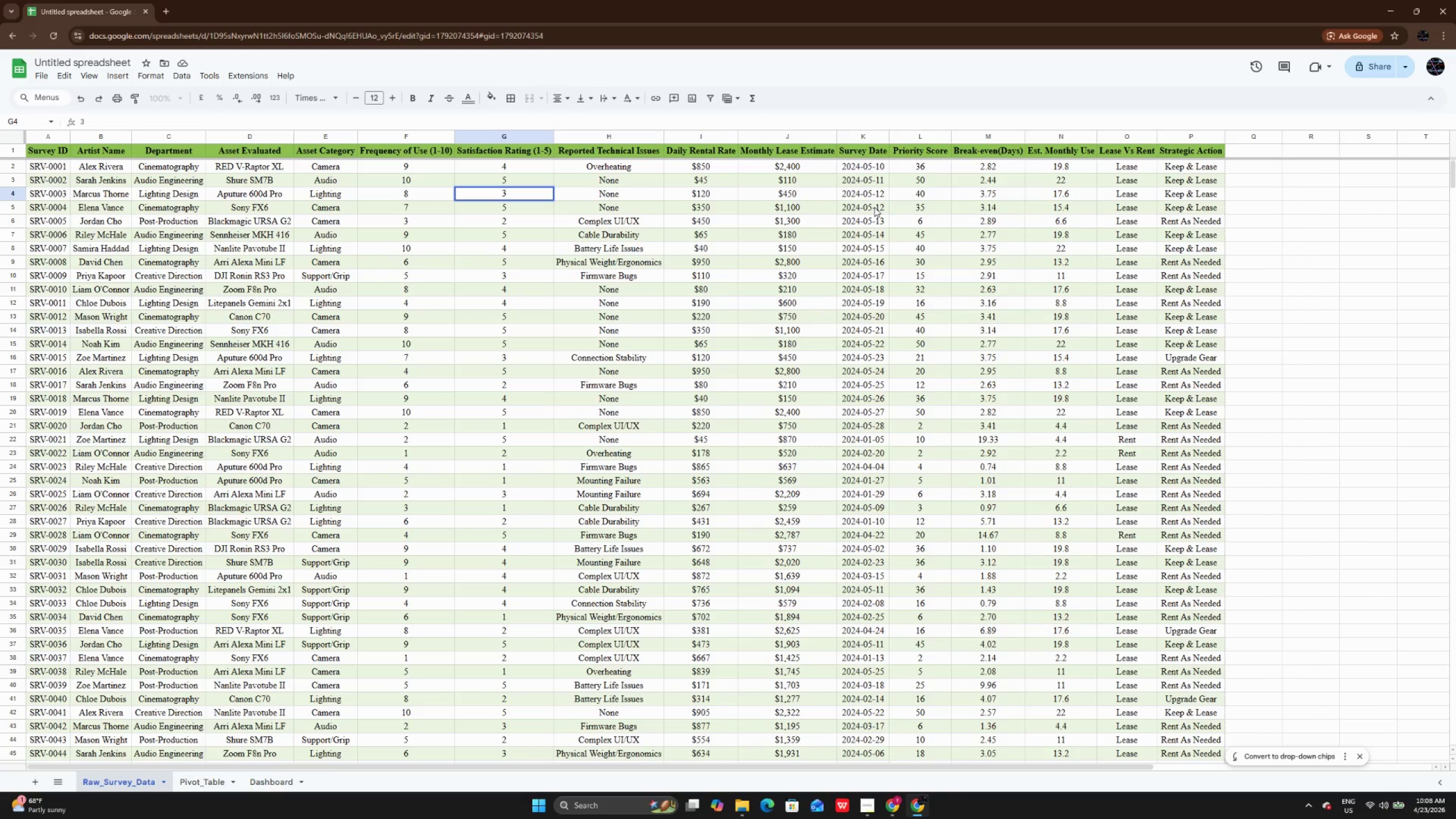 
left_click([906, 194])
 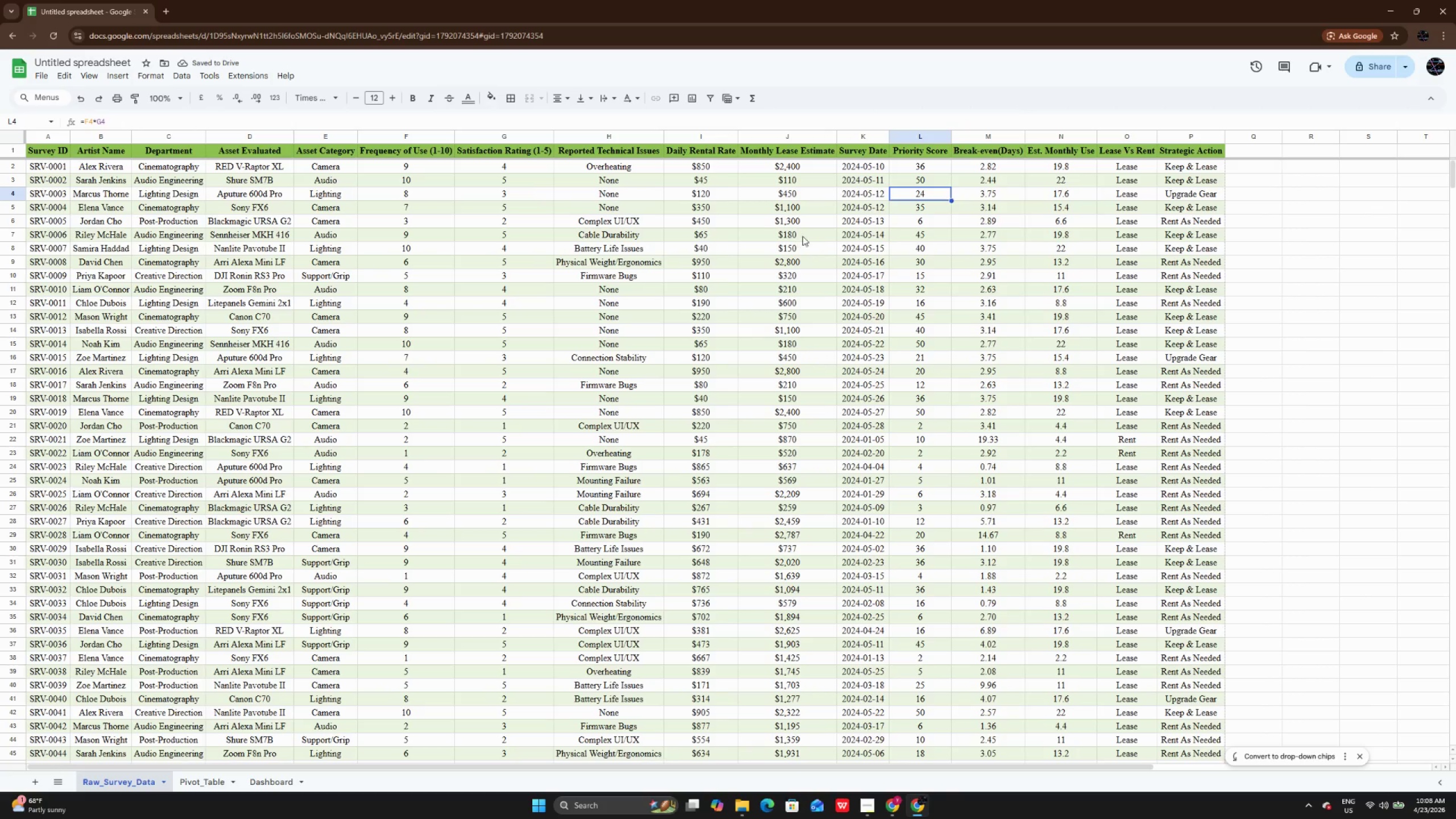 
double_click([539, 195])
 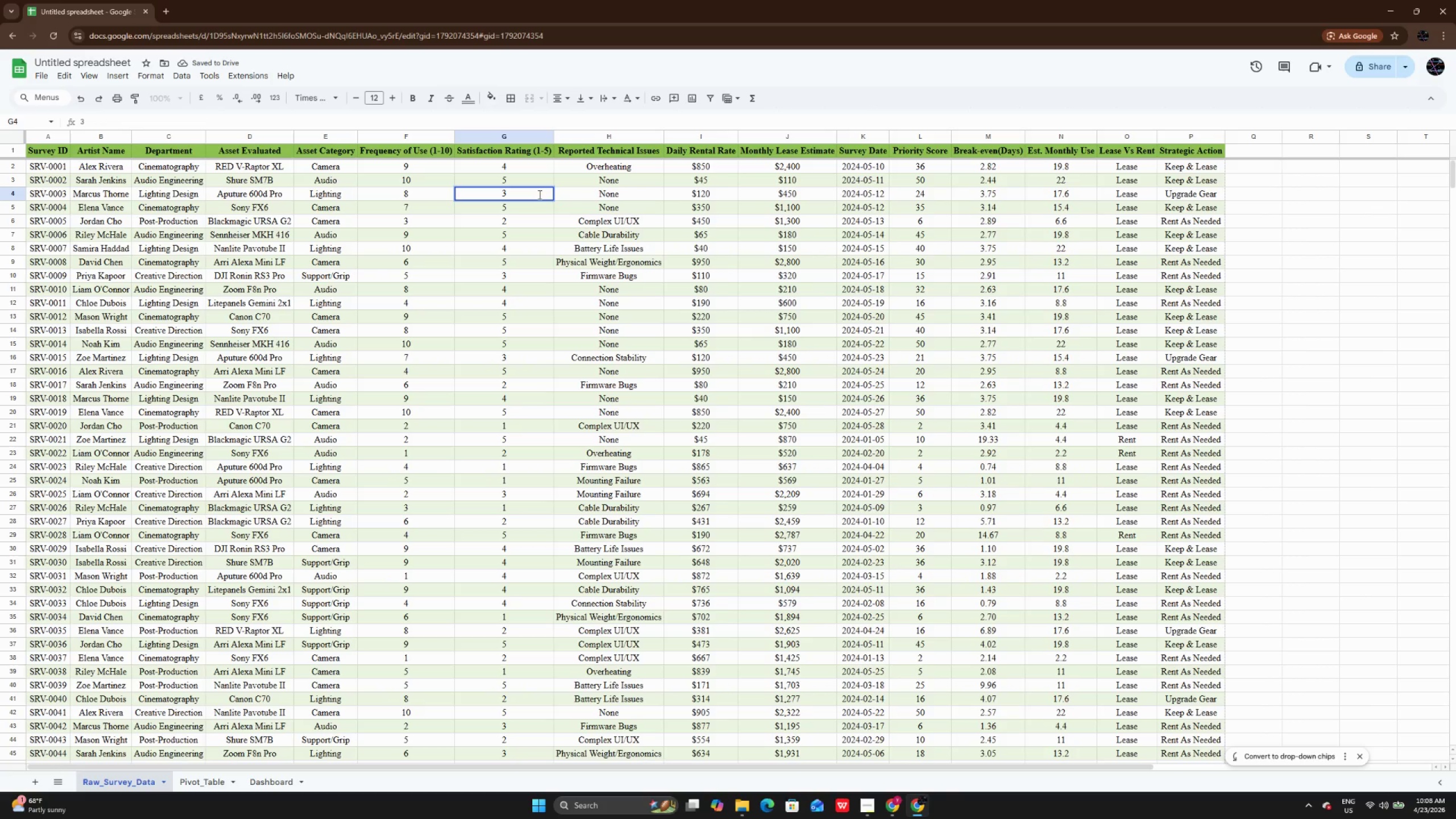 
key(Backspace)
 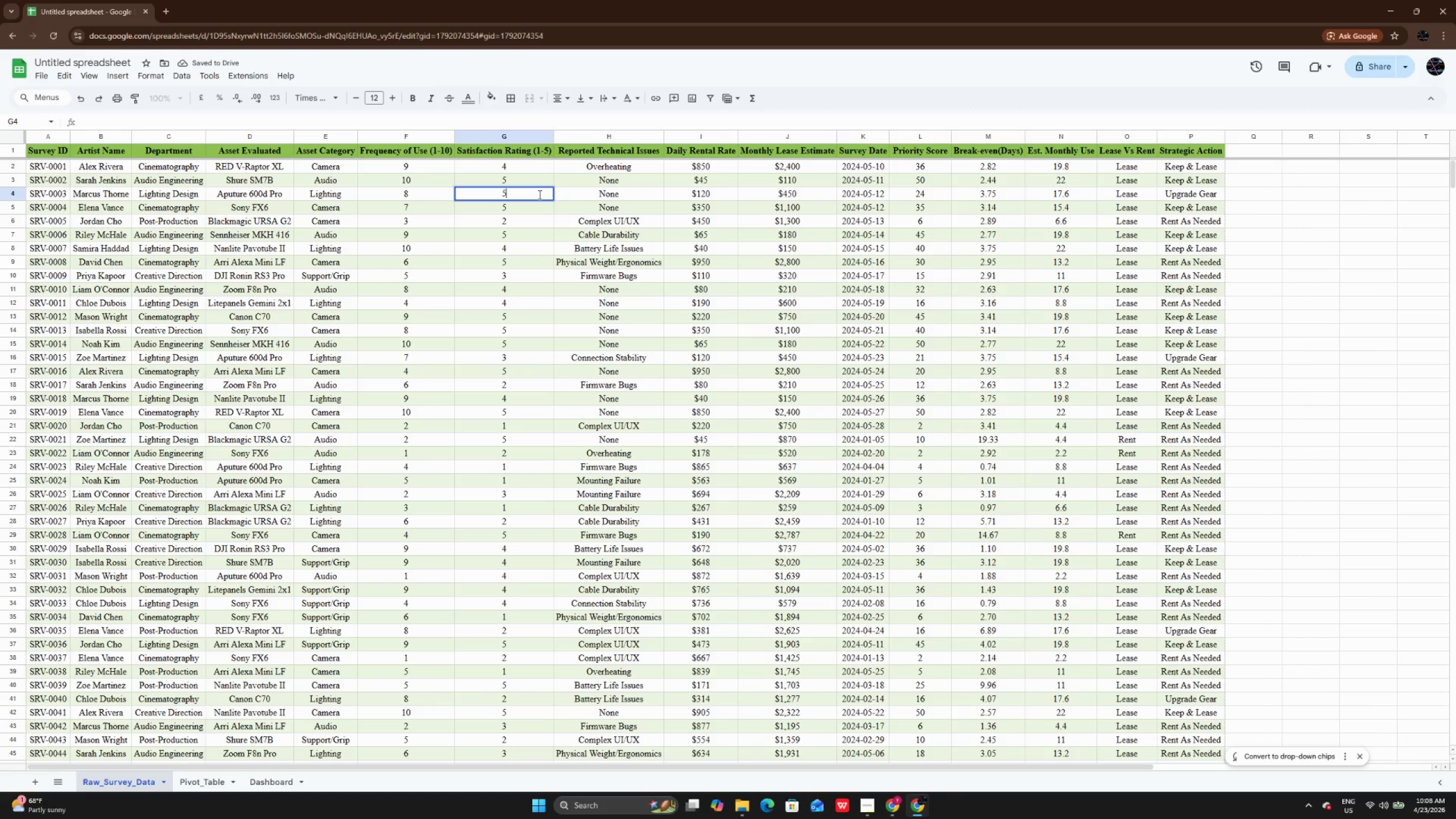 
key(Numpad5)
 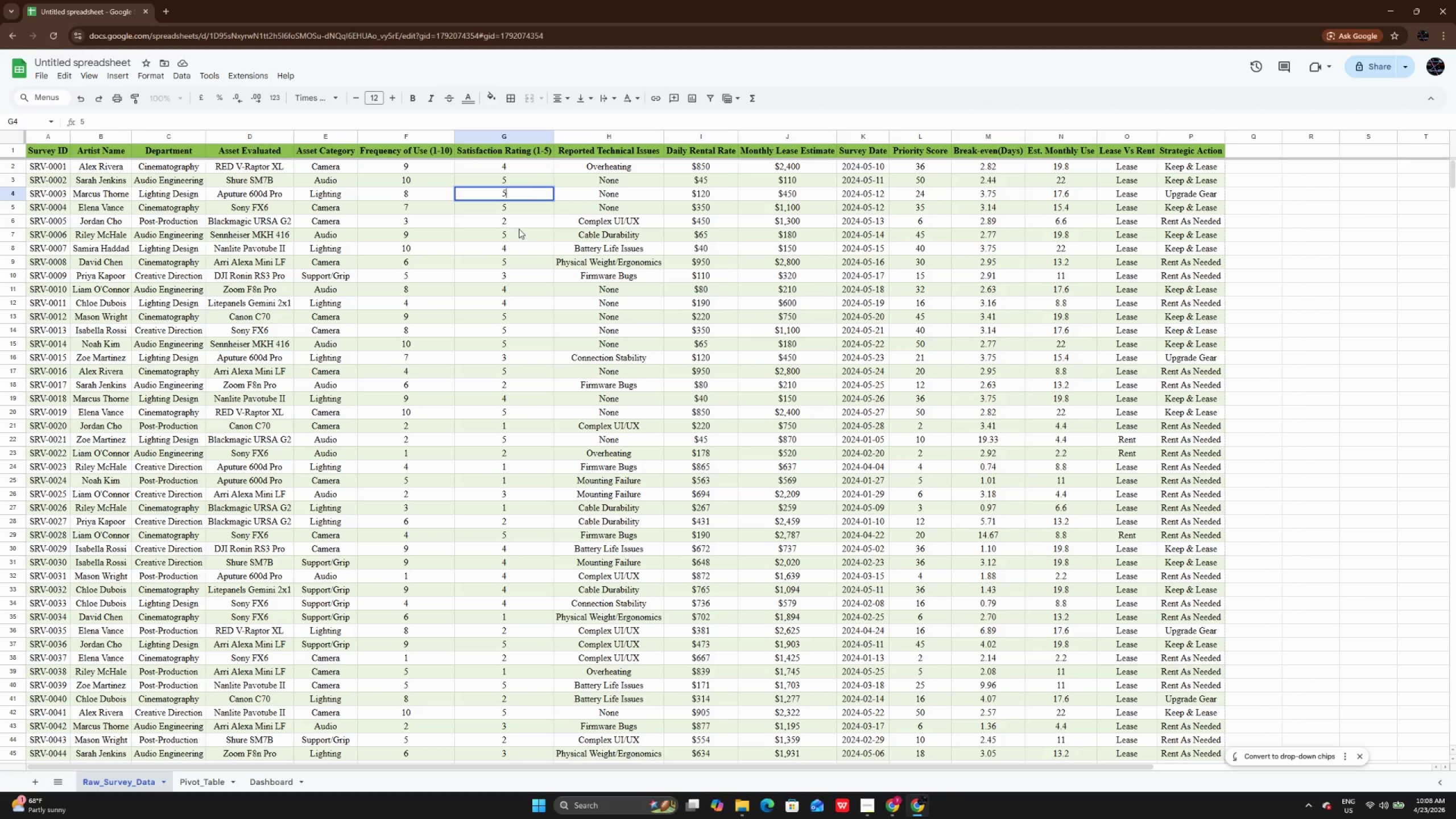 
left_click([519, 227])
 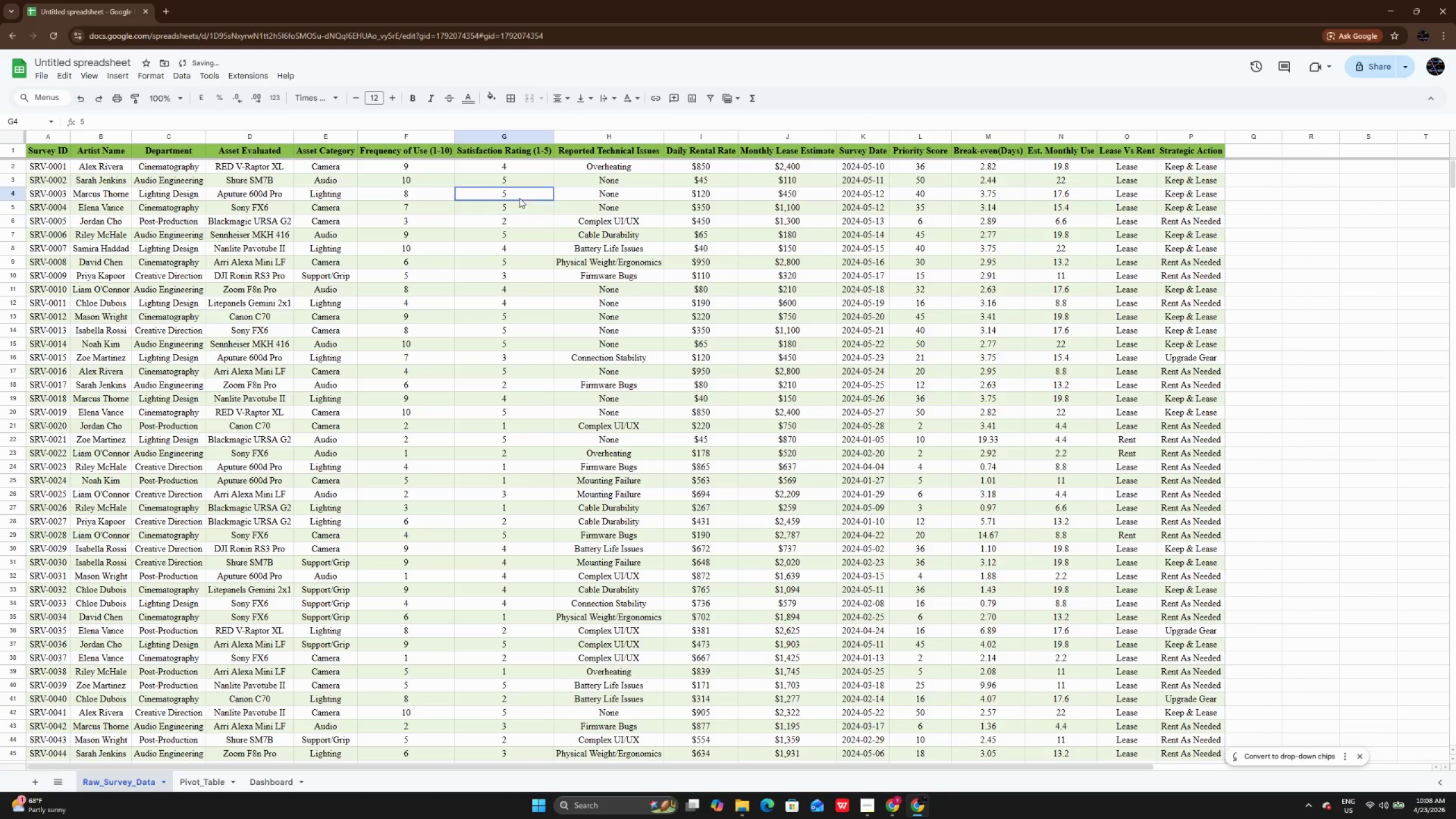 
double_click([519, 198])
 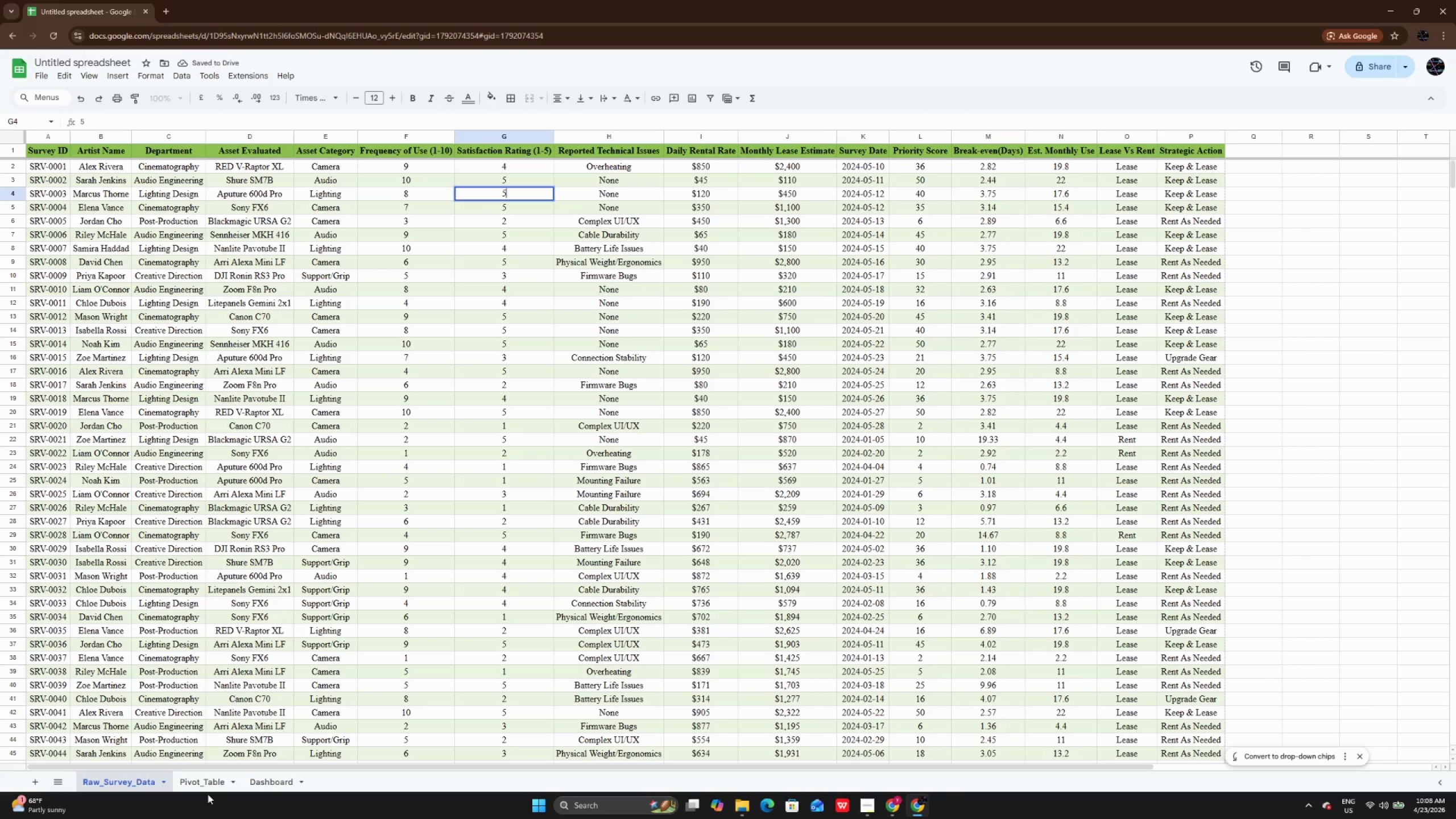 
left_click([196, 788])
 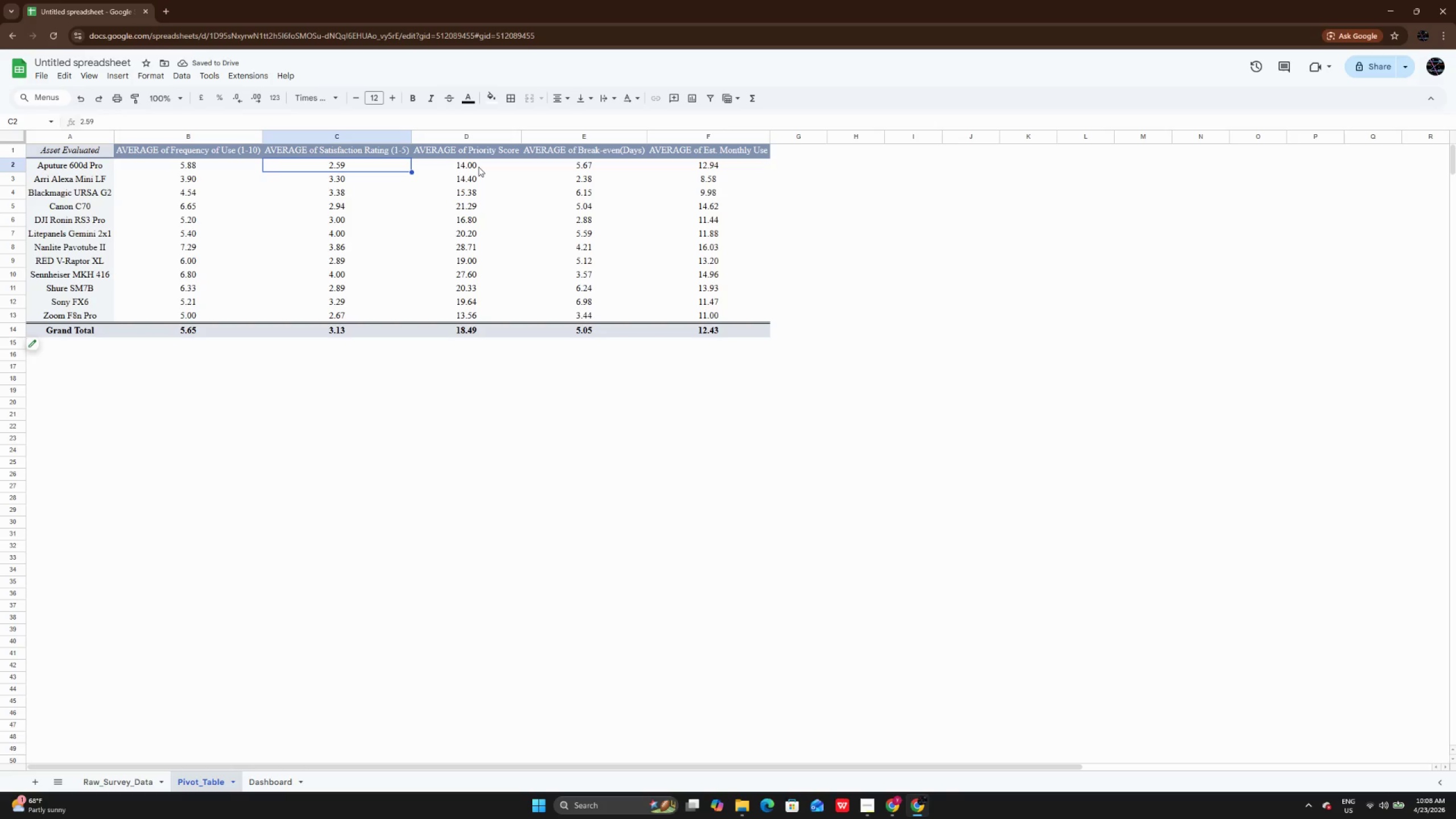 
left_click([478, 165])
 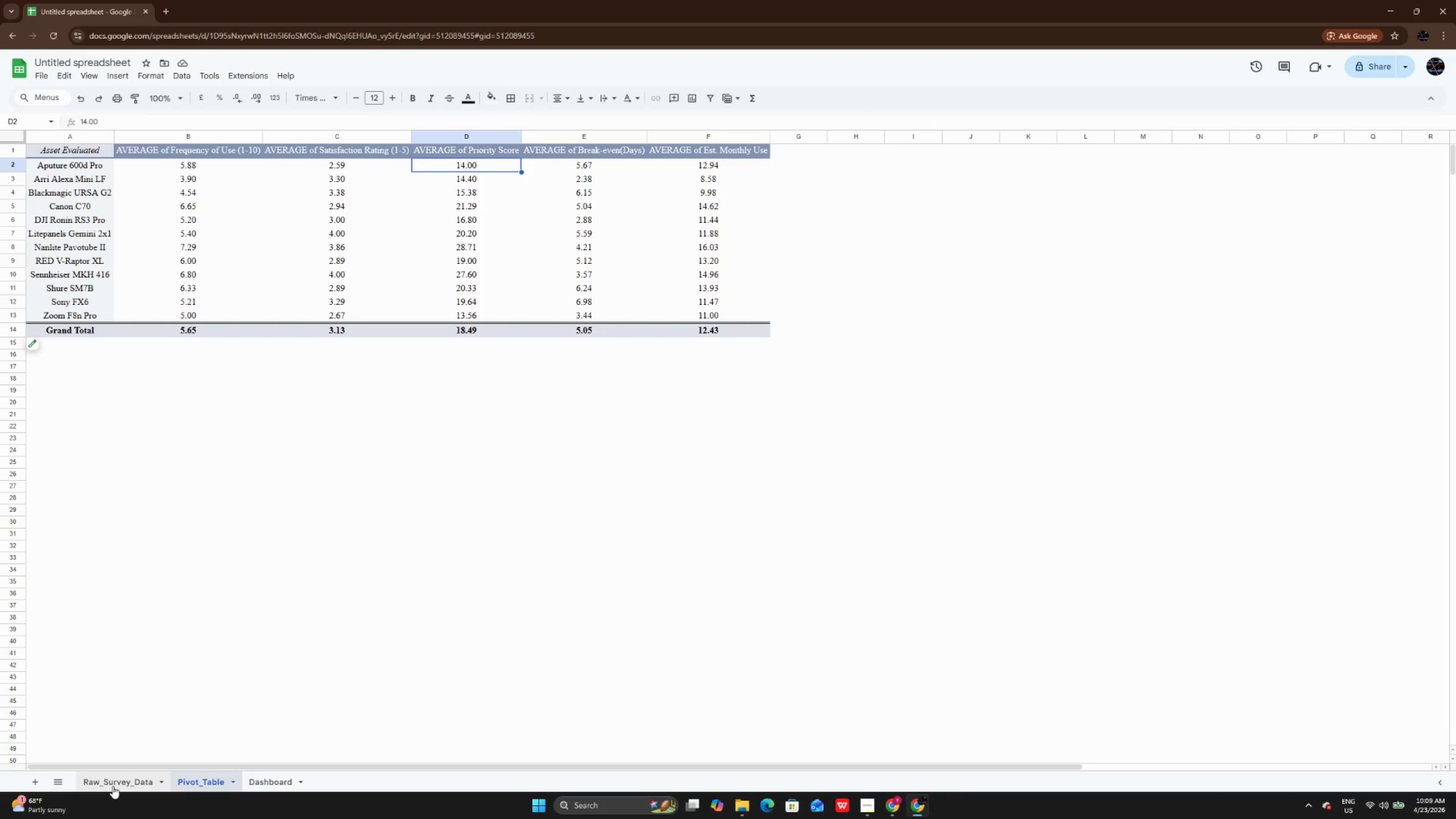 
left_click([113, 786])
 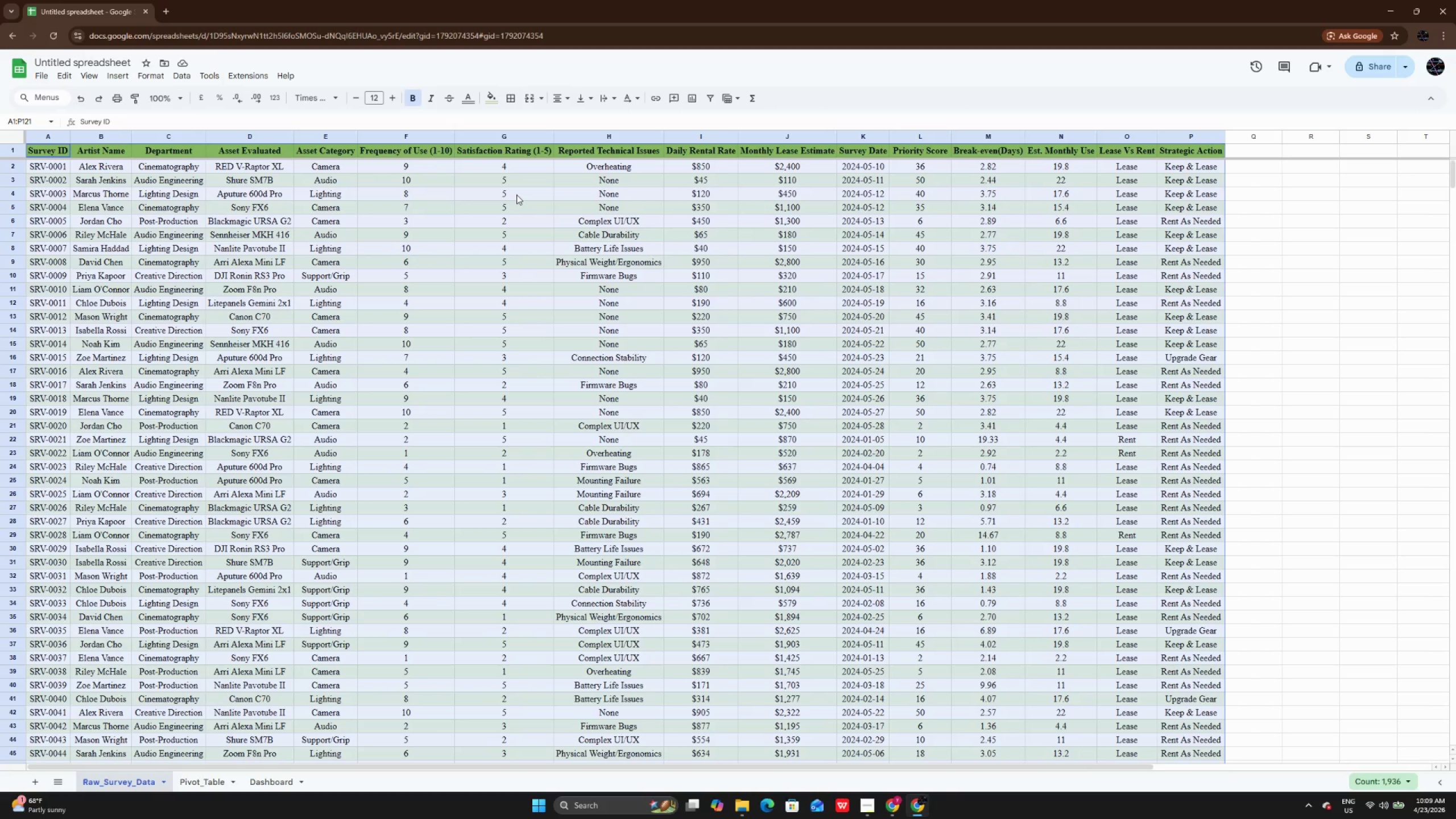 
double_click([516, 195])
 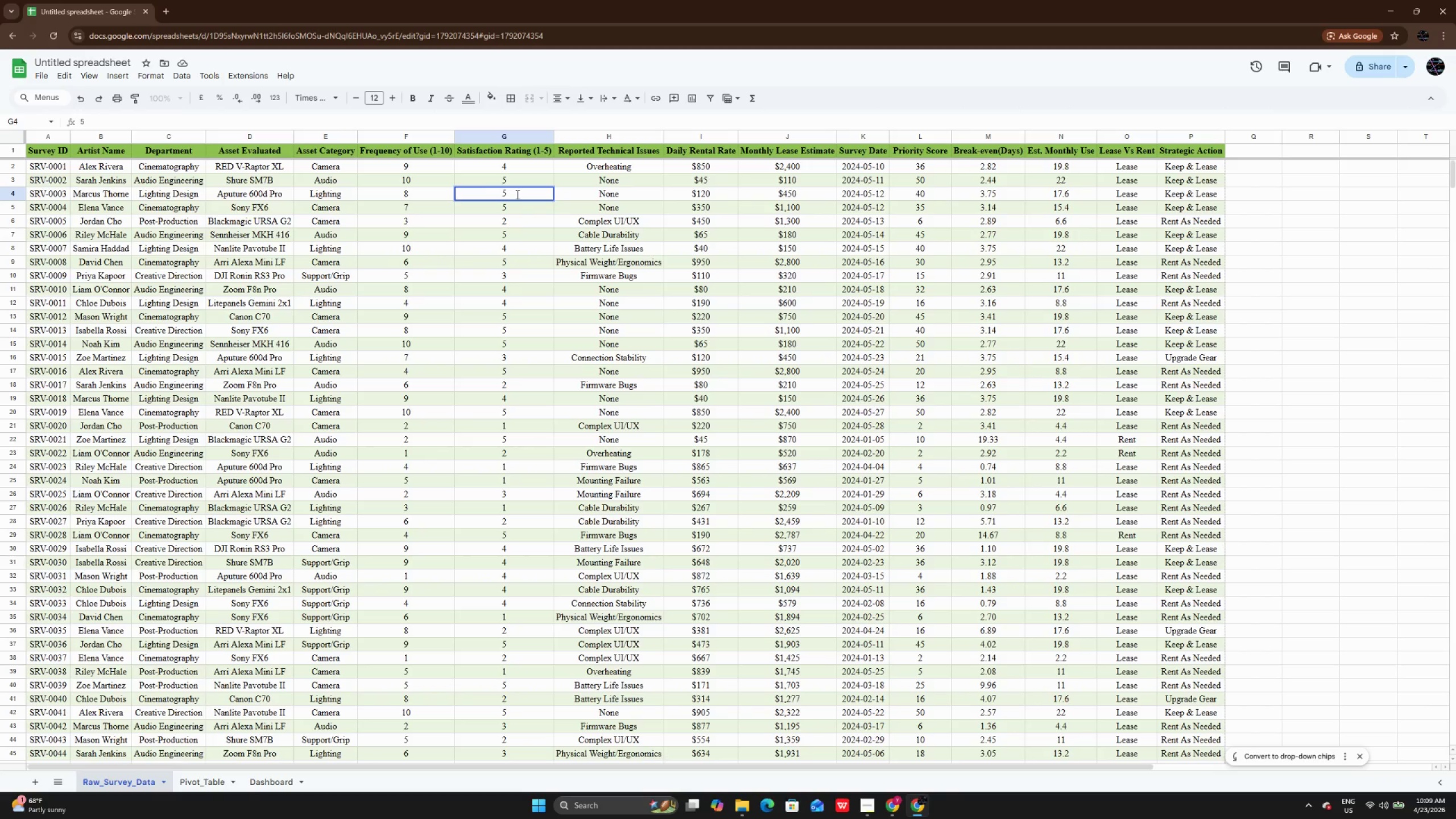 
key(Backspace)
 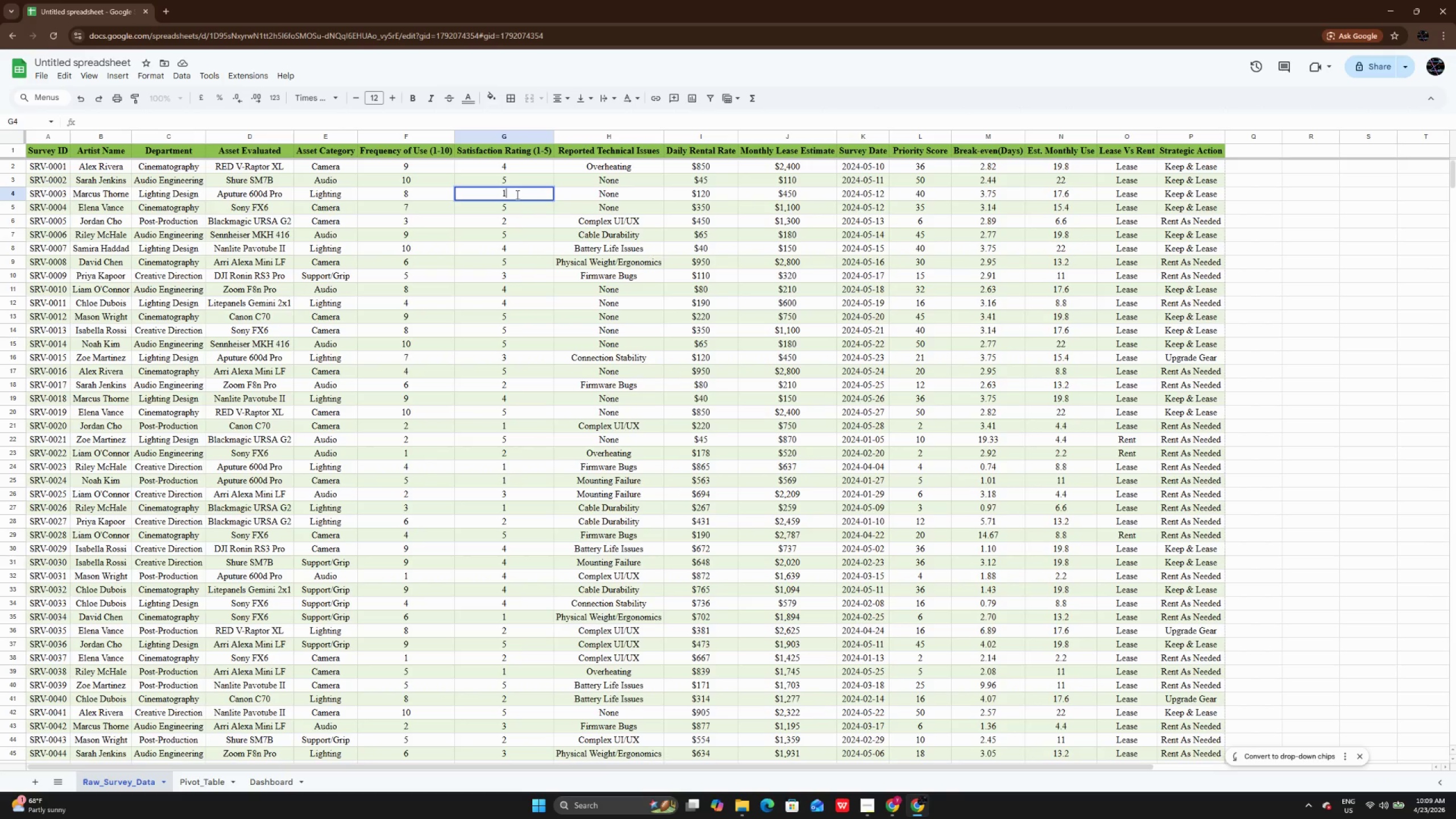 
key(Numpad1)
 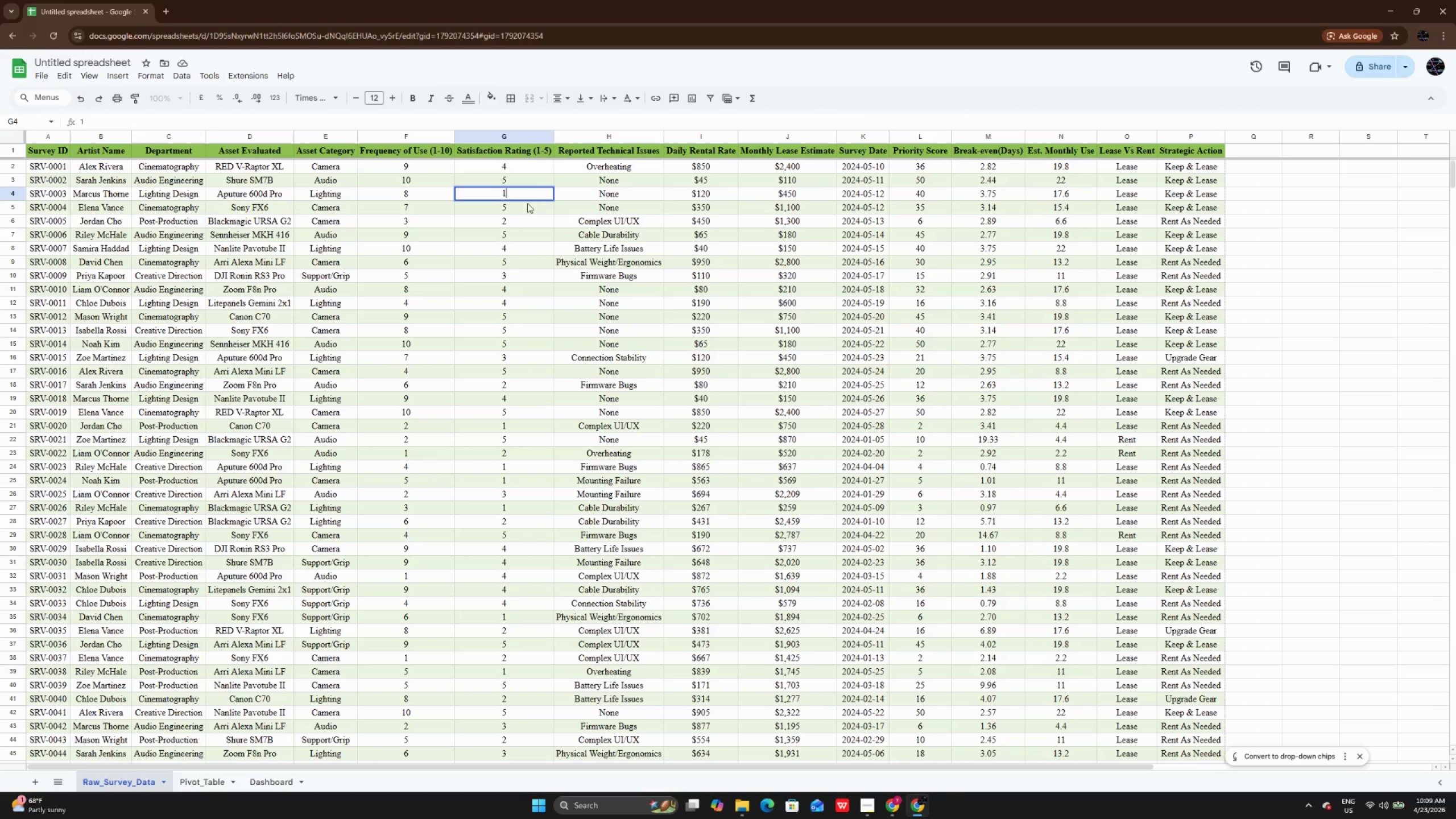 
left_click([527, 204])
 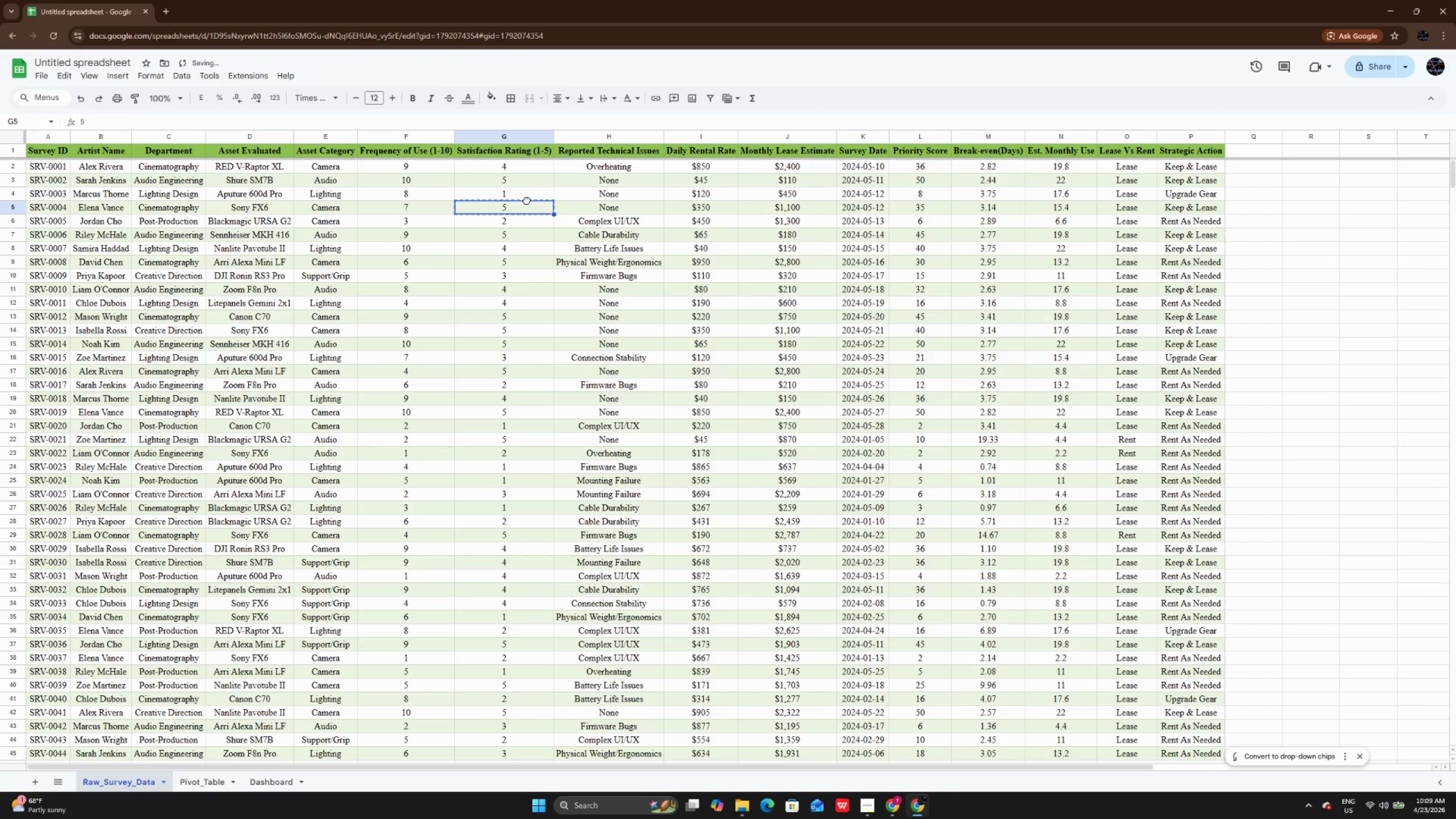 
left_click([527, 200])
 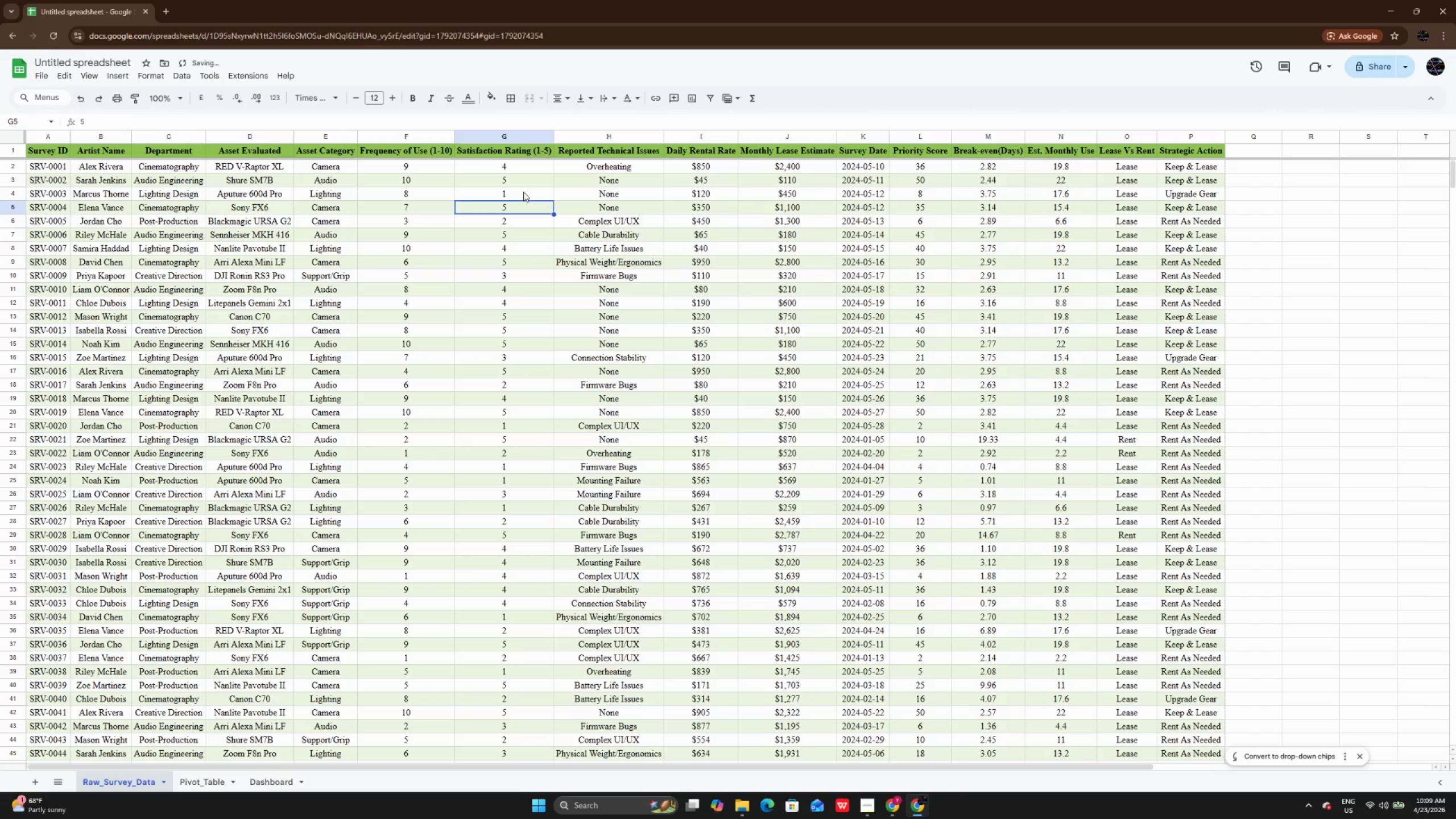 
left_click([523, 192])
 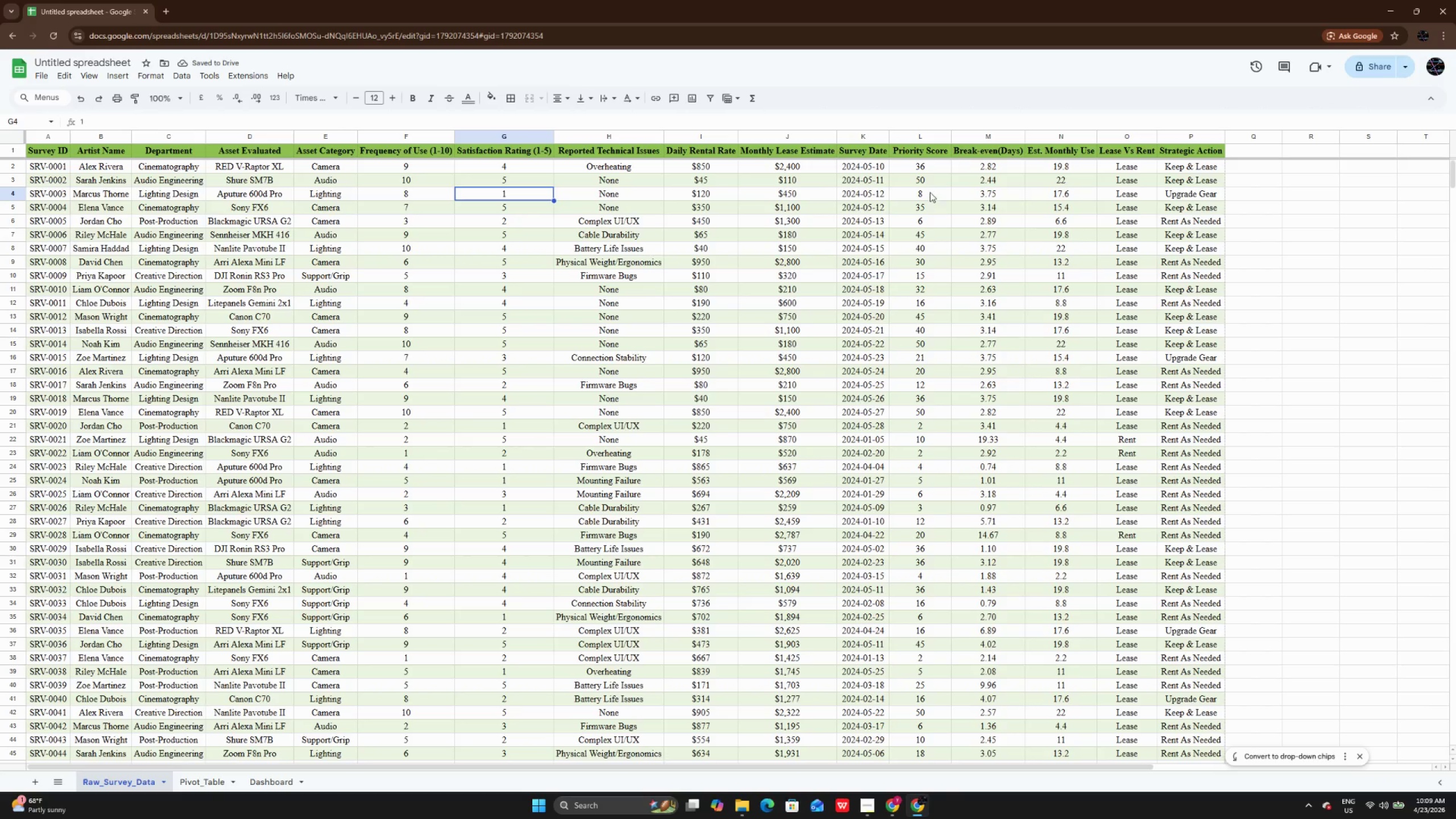 
left_click([929, 192])
 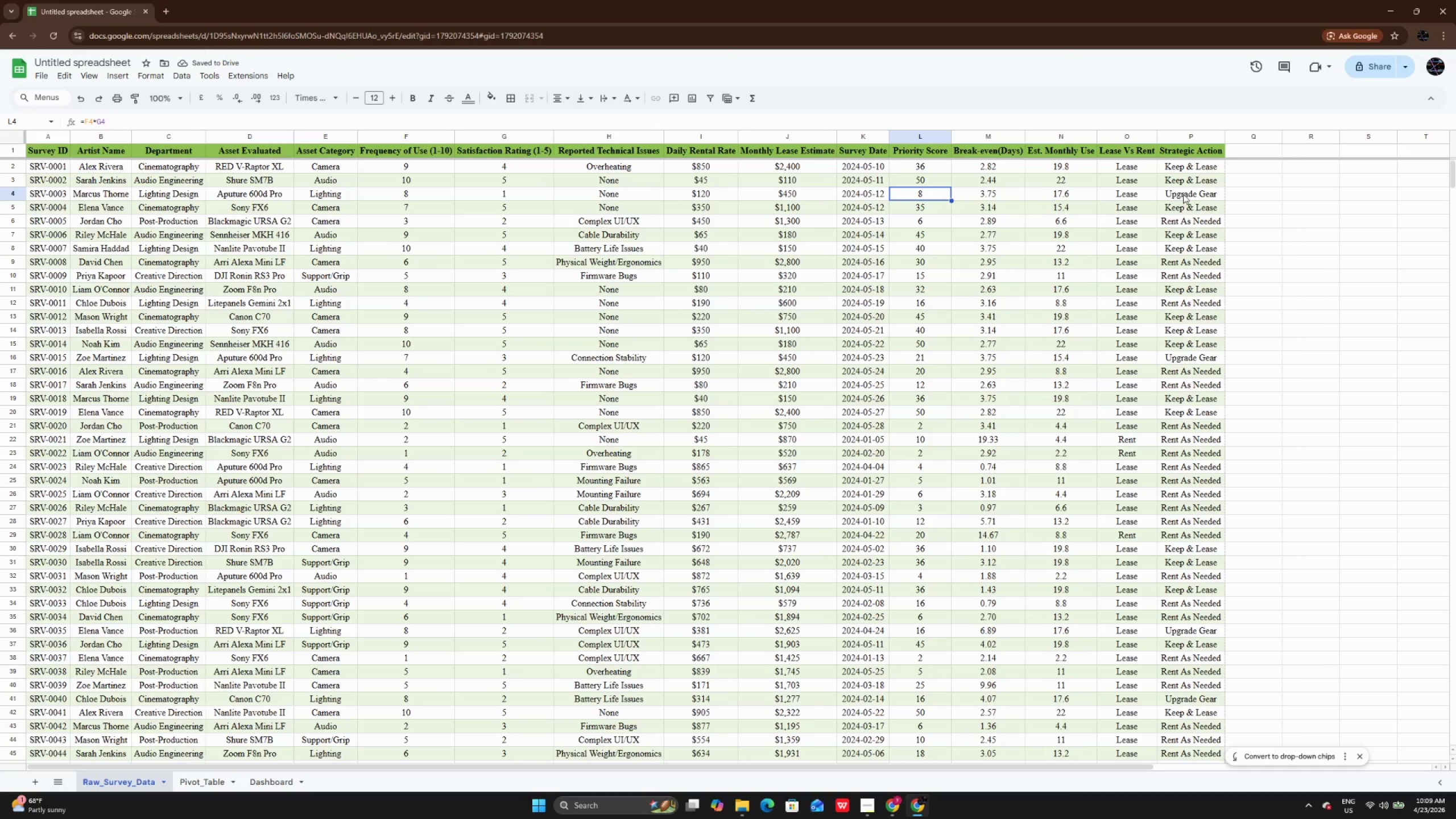 
left_click([1184, 194])
 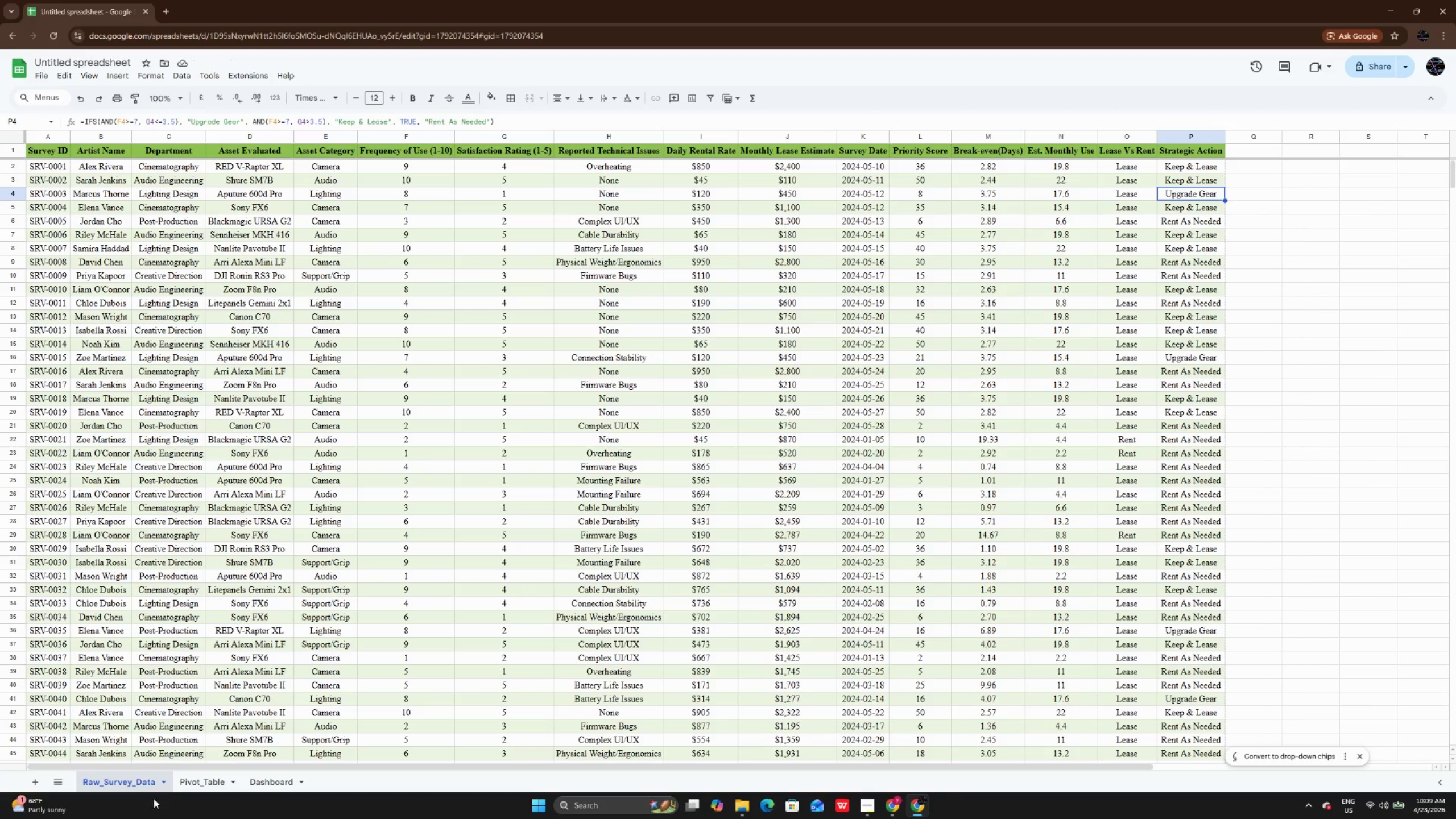 
left_click([190, 788])
 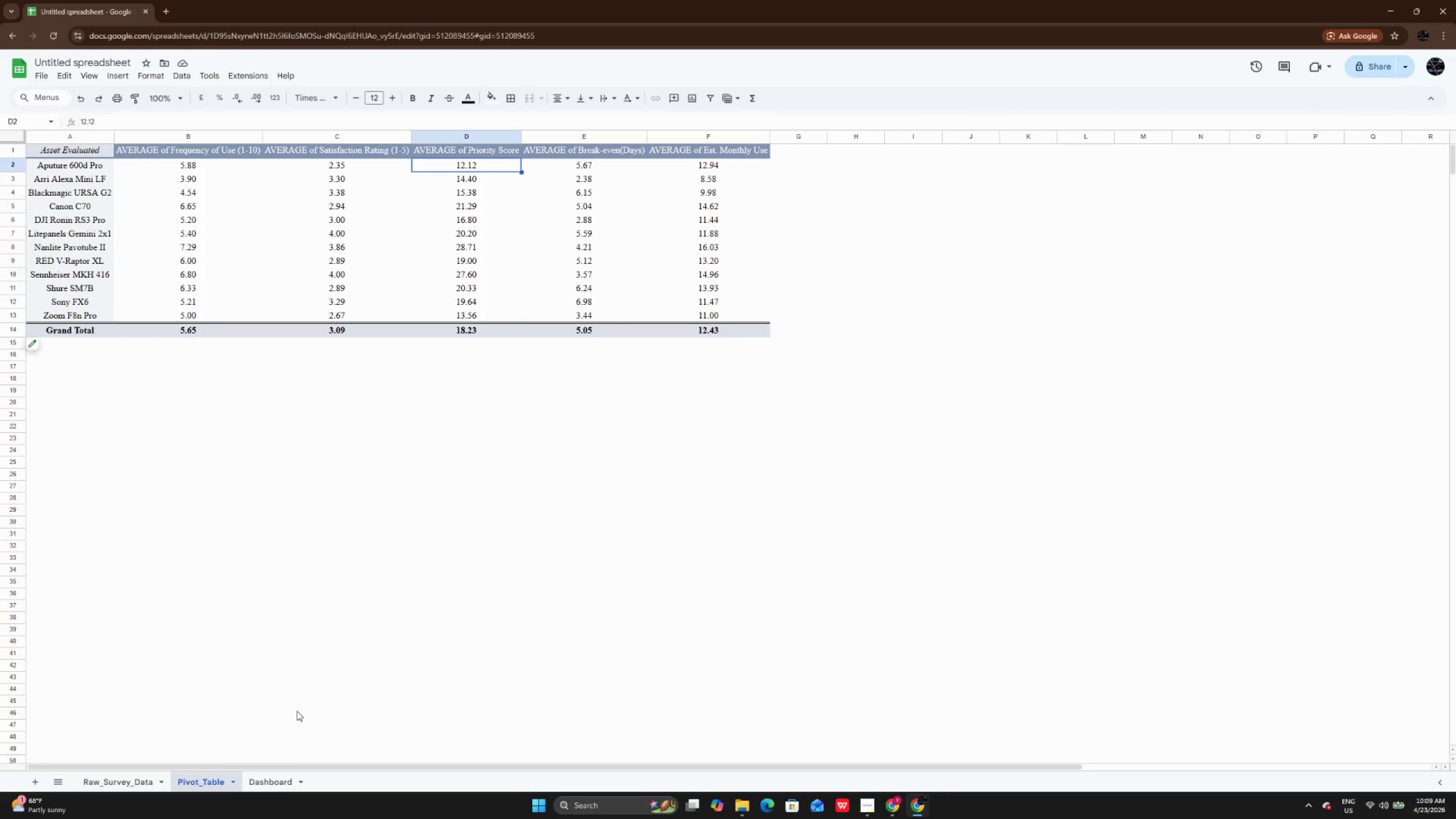 
left_click([267, 774])
 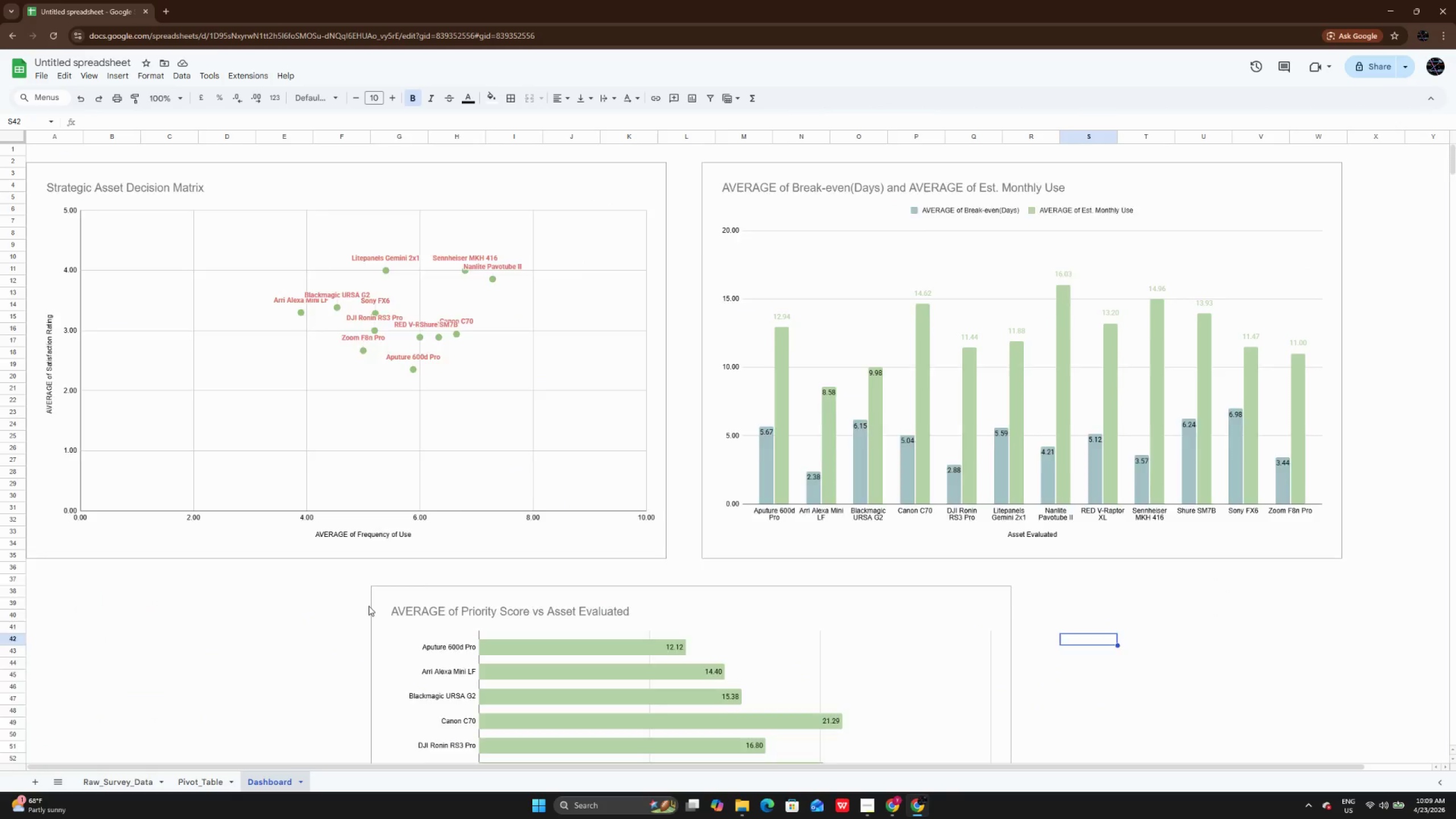 
scroll: coordinate [369, 606], scroll_direction: down, amount: 3.0
 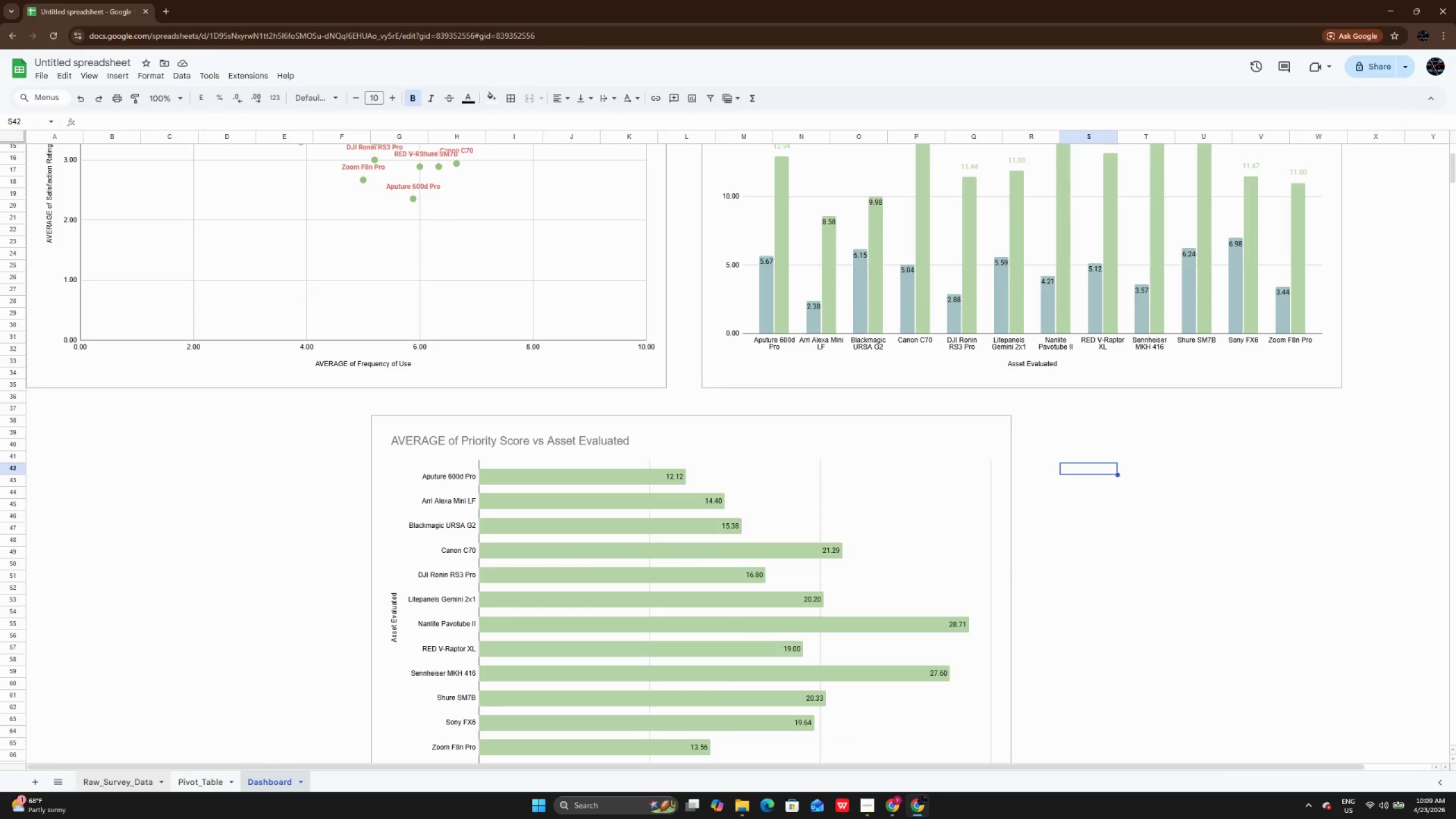 
left_click([114, 781])
 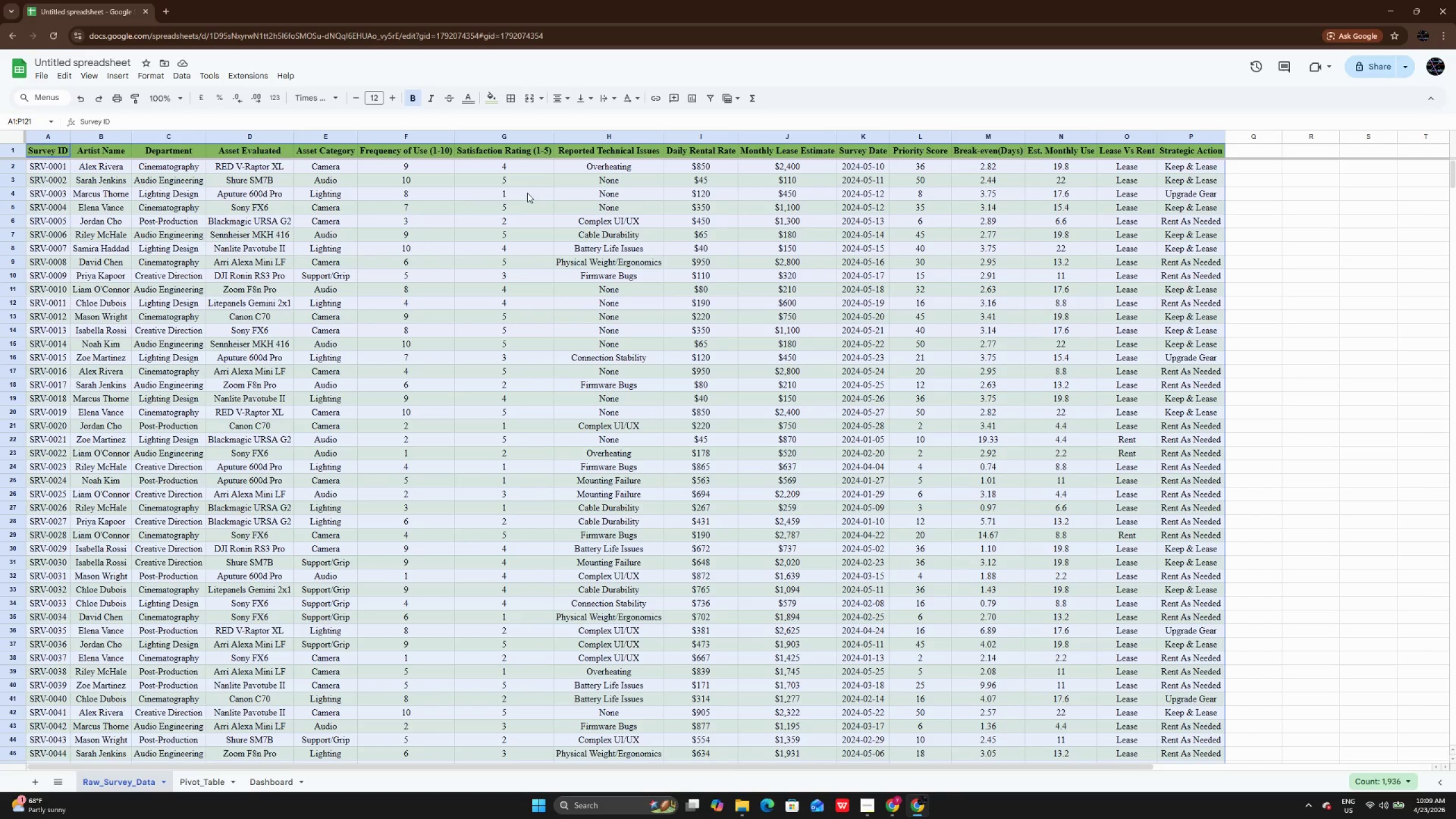 
double_click([527, 193])
 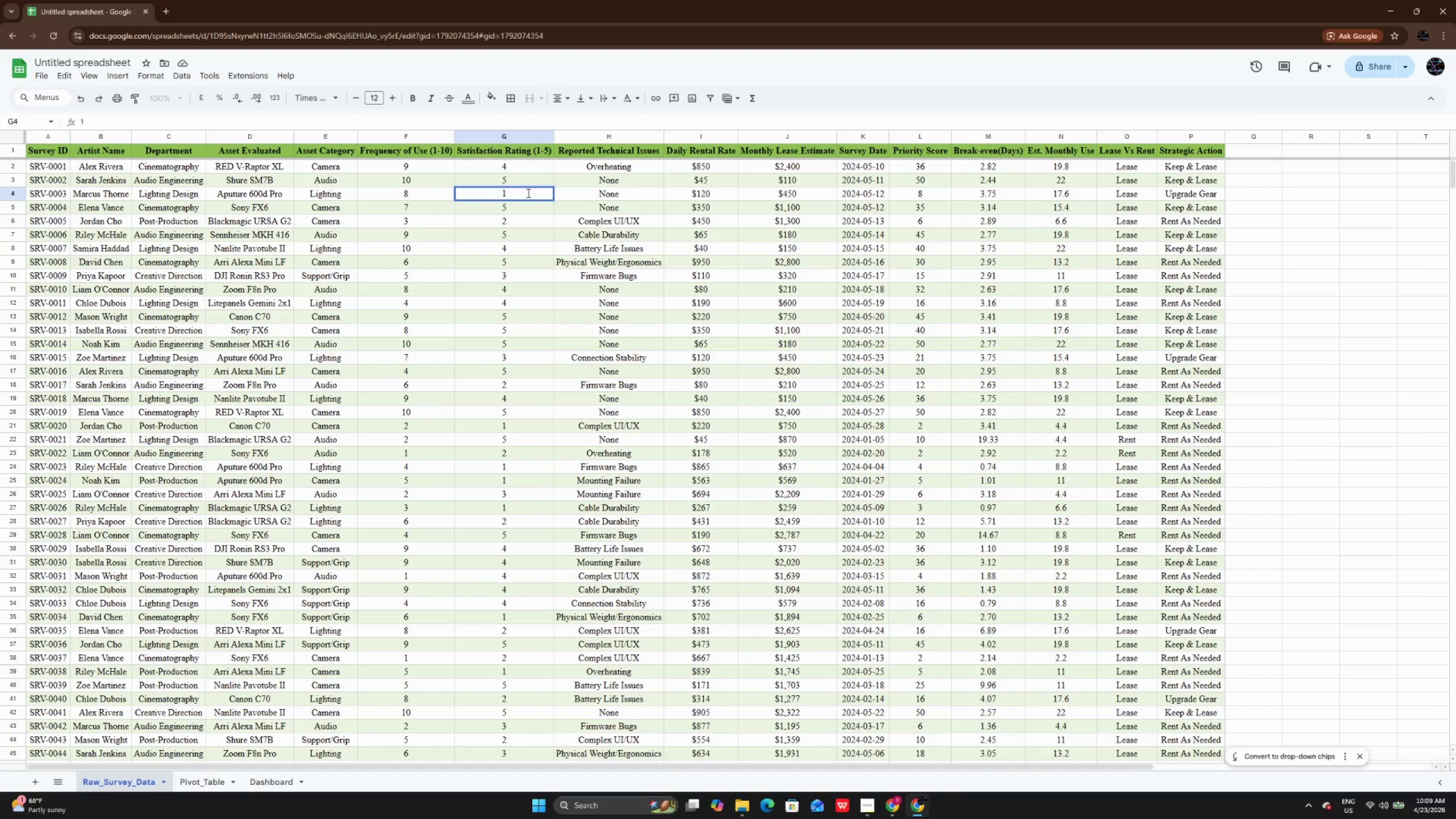 
key(Backspace)
 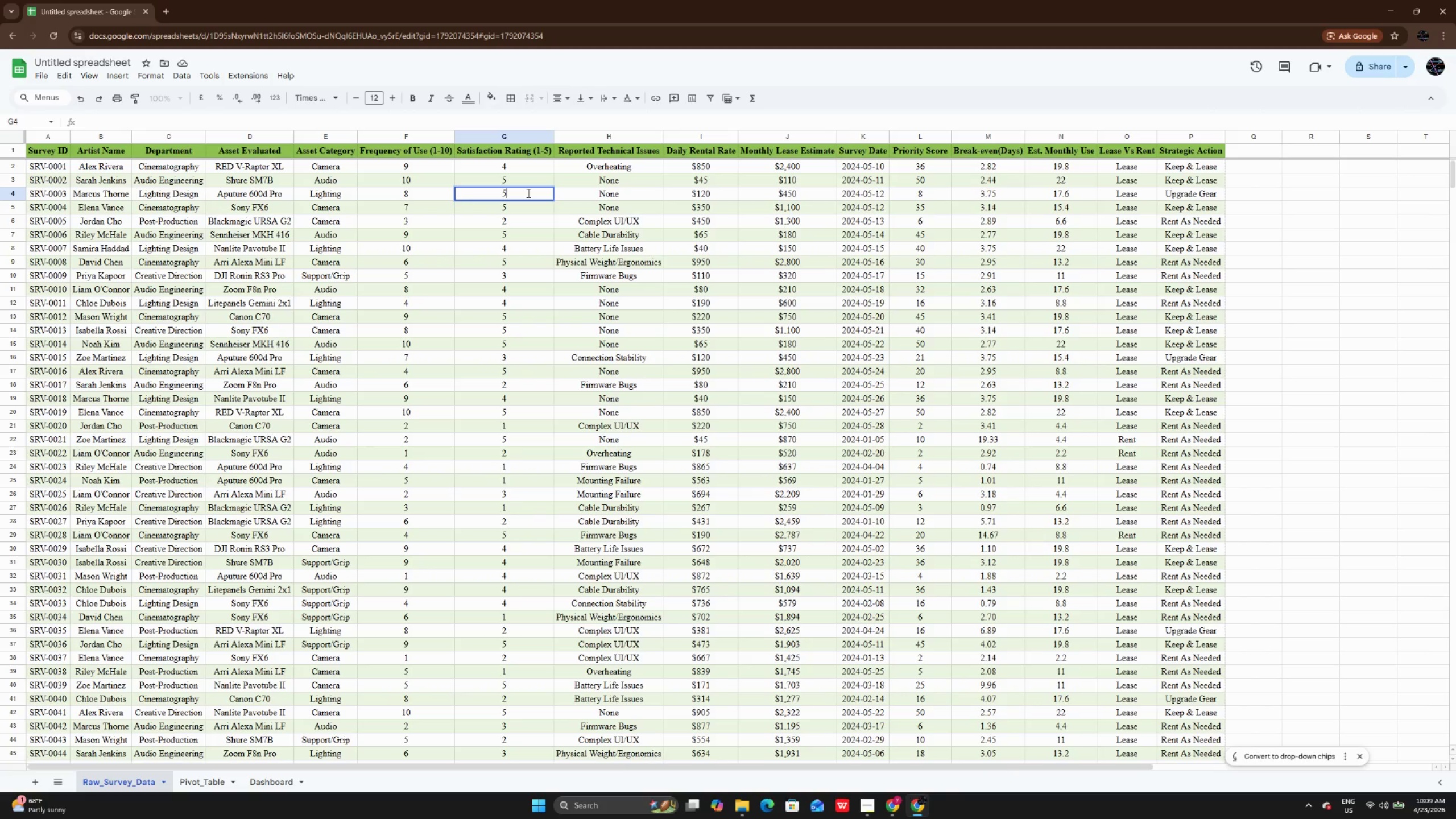 
key(Numpad5)
 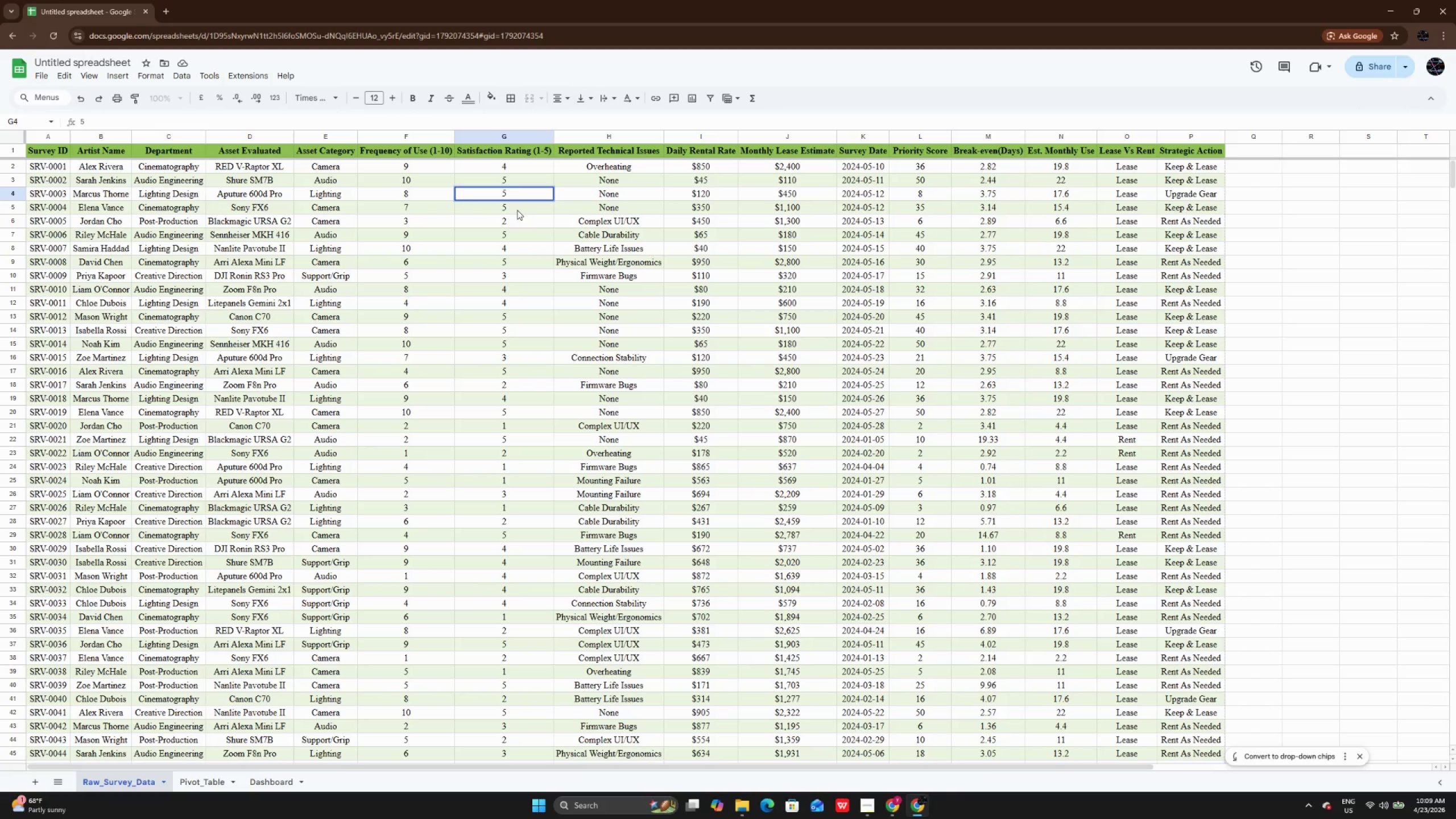 
left_click([516, 206])
 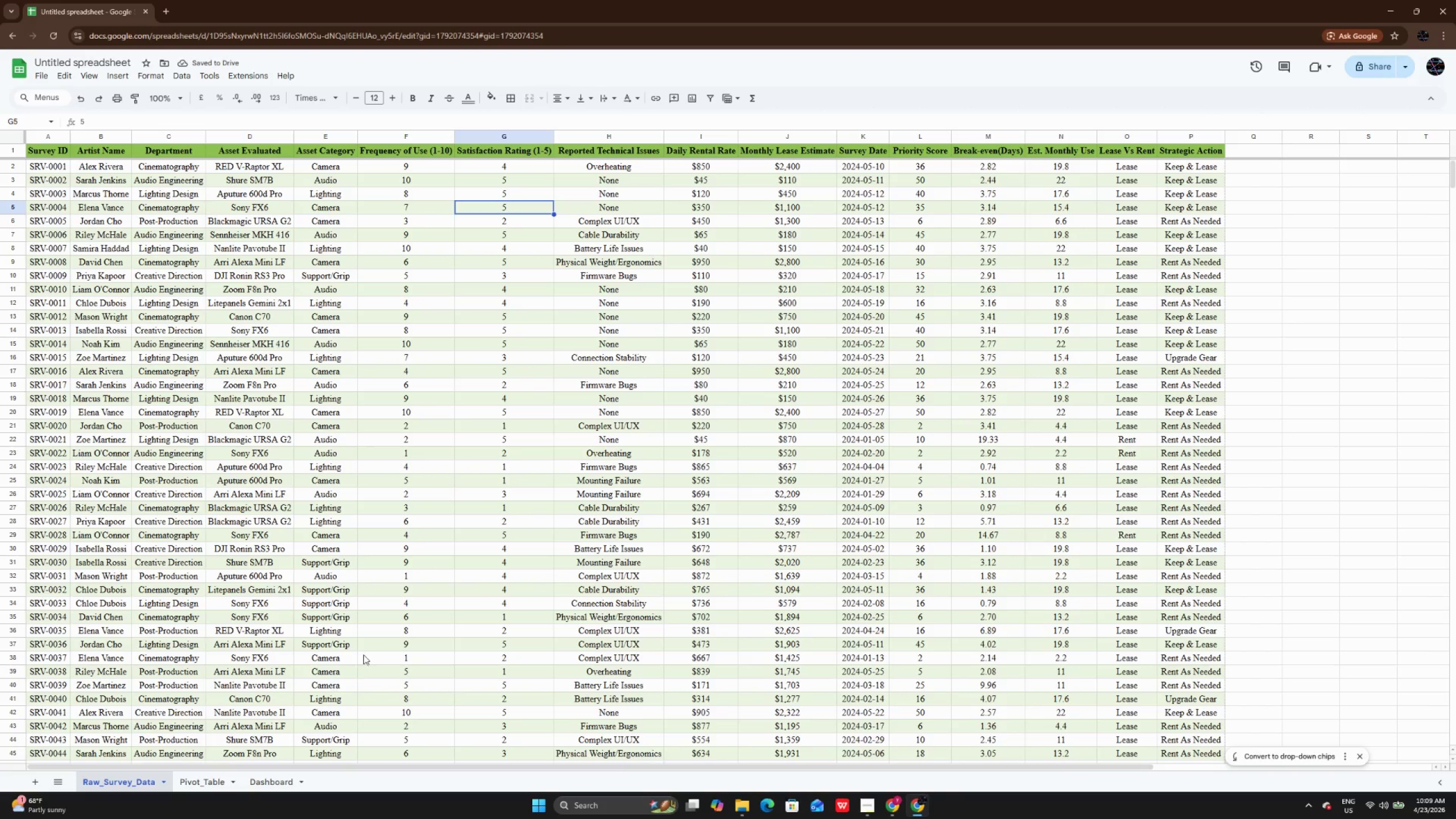 
left_click([193, 777])
 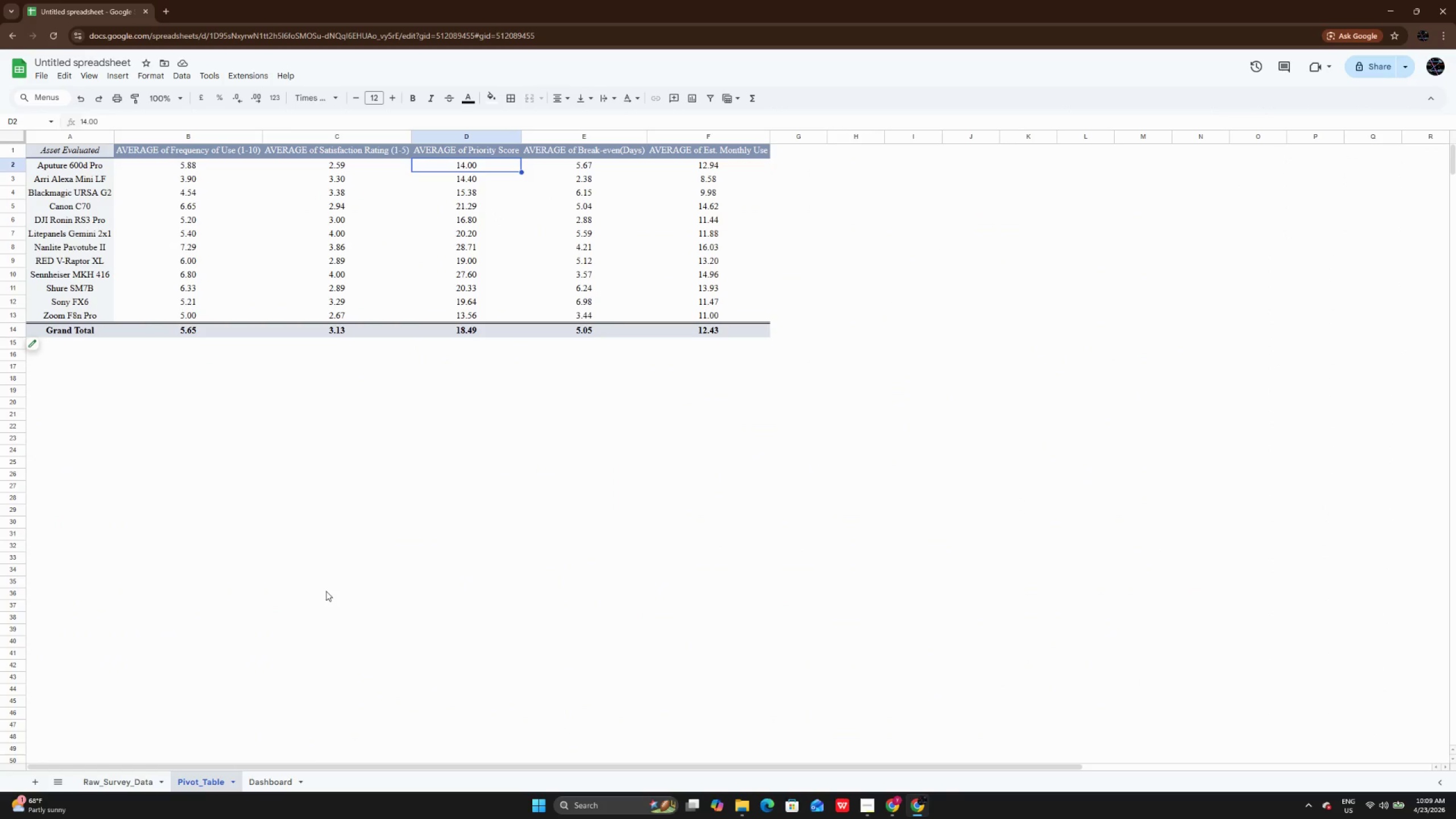 
left_click([274, 784])
 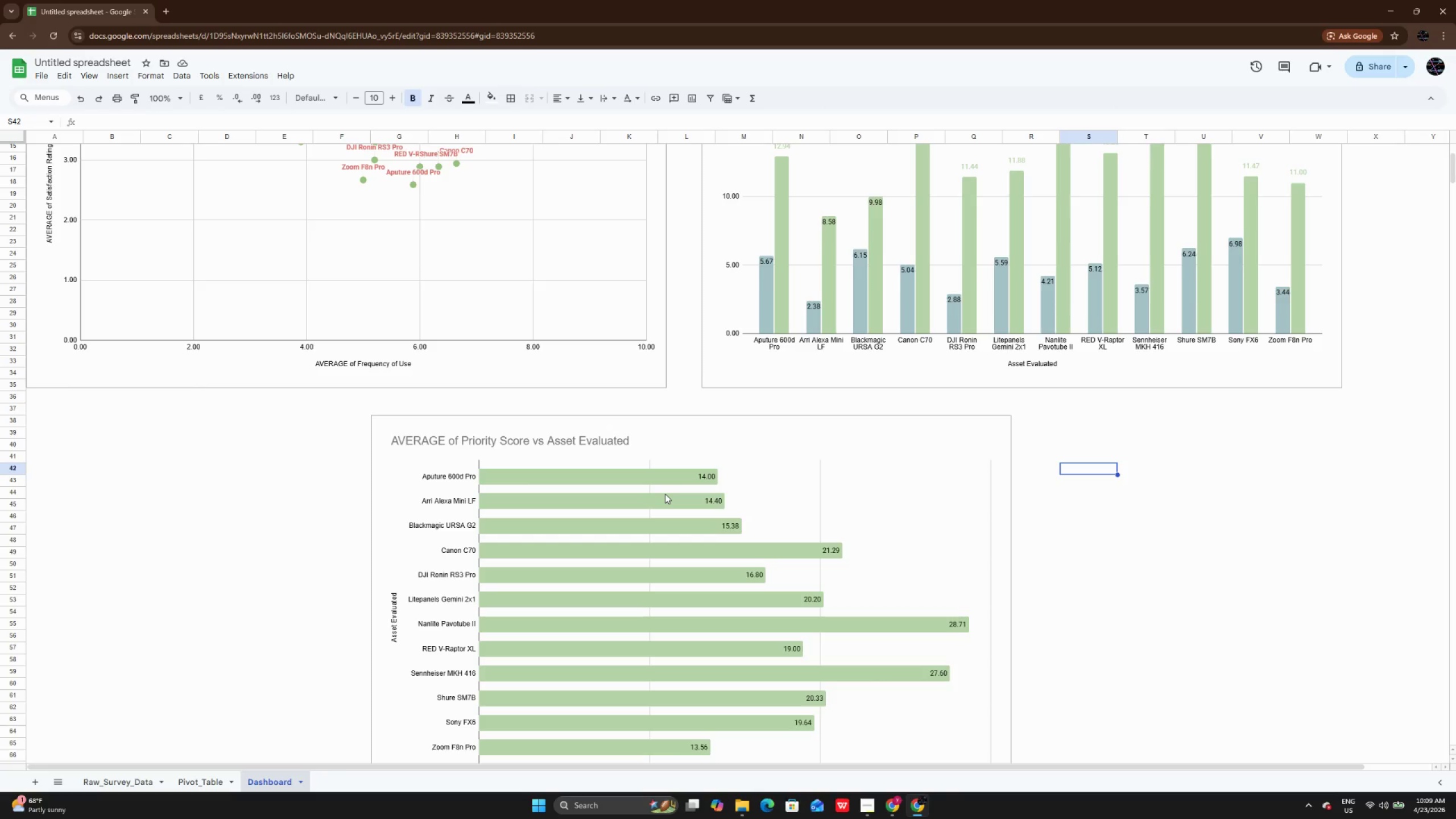 
wait(8.94)
 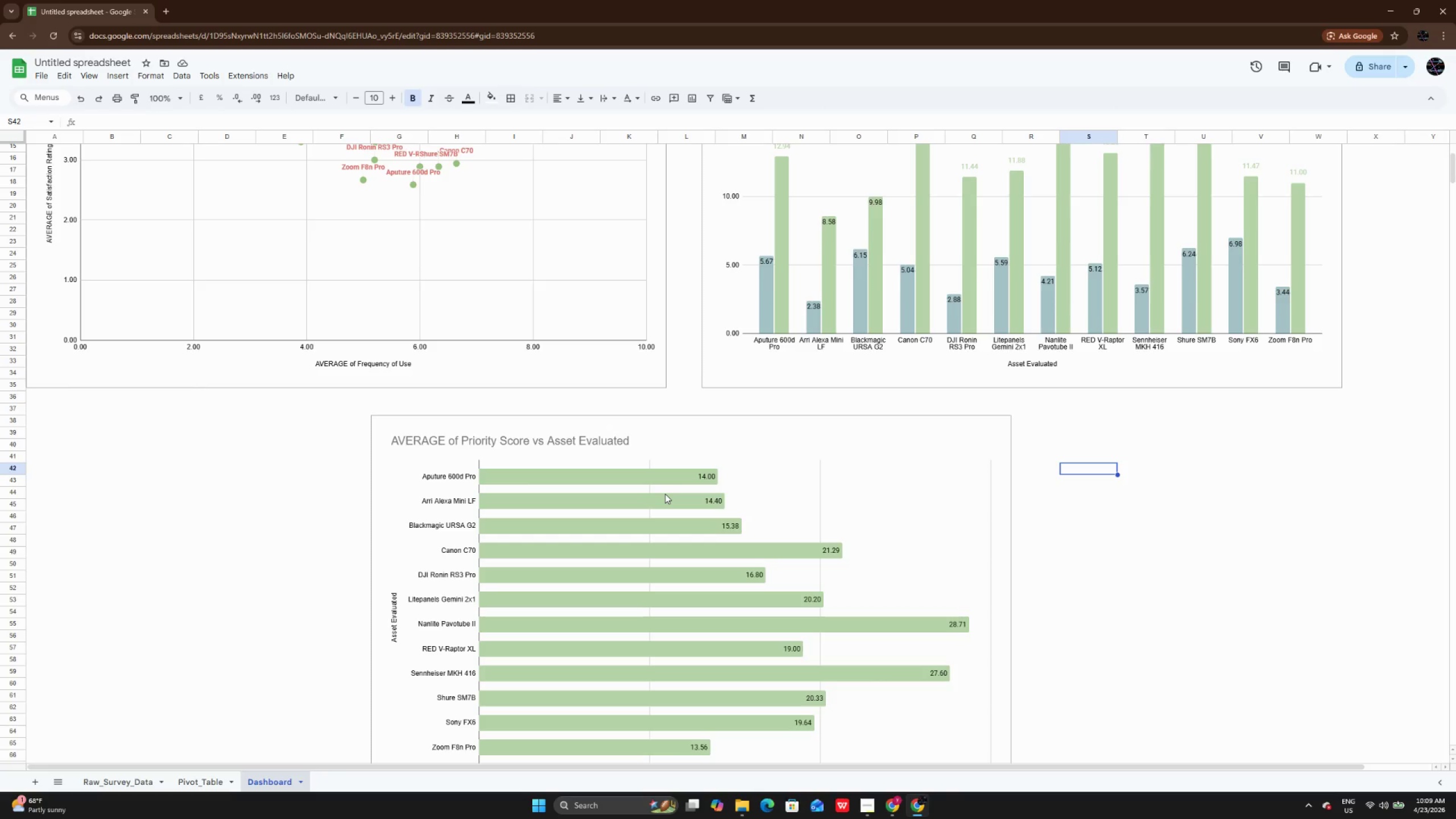 
scroll: coordinate [665, 494], scroll_direction: down, amount: 2.0
 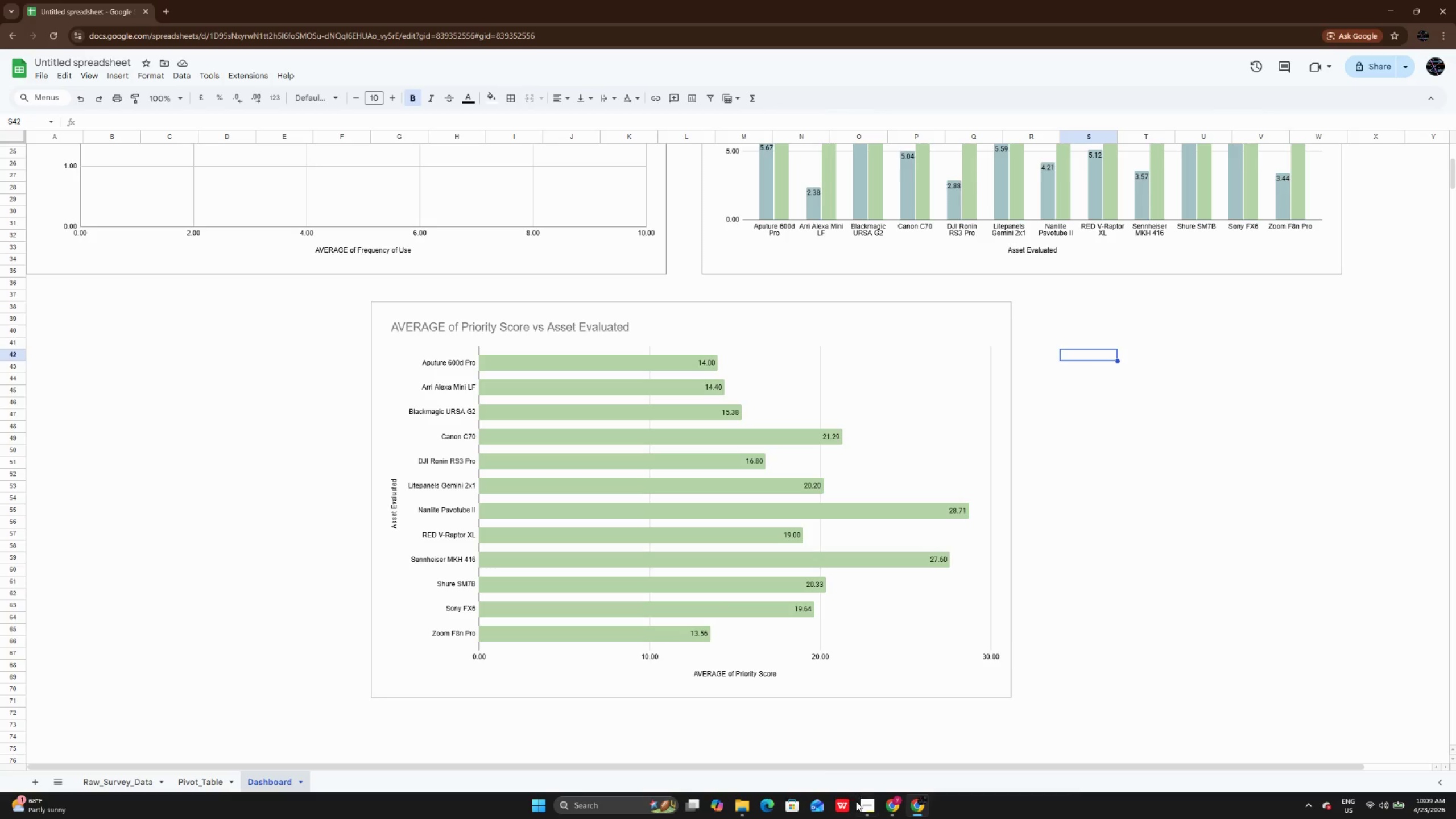 
left_click([861, 799])